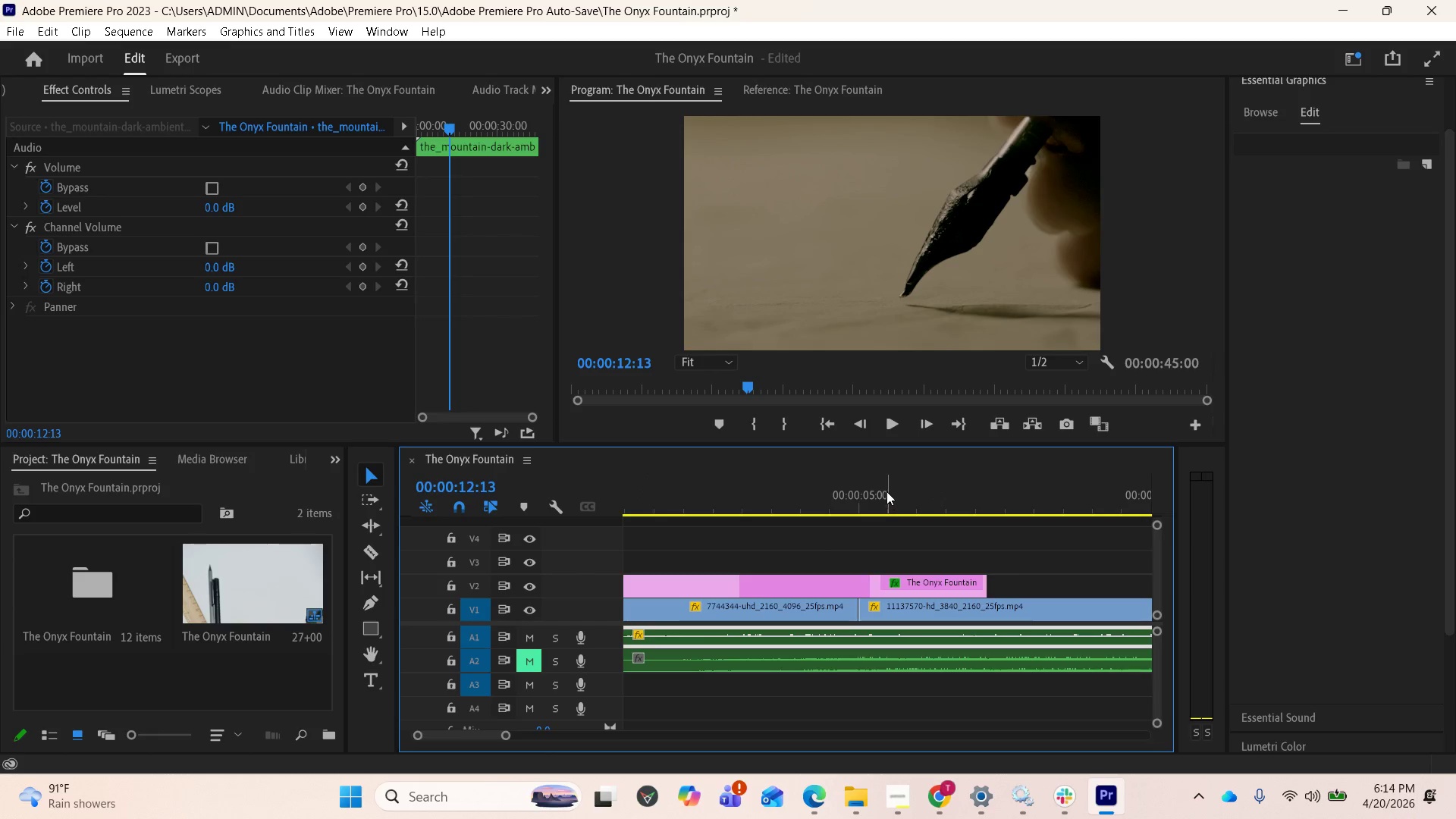 
left_click([886, 491])
 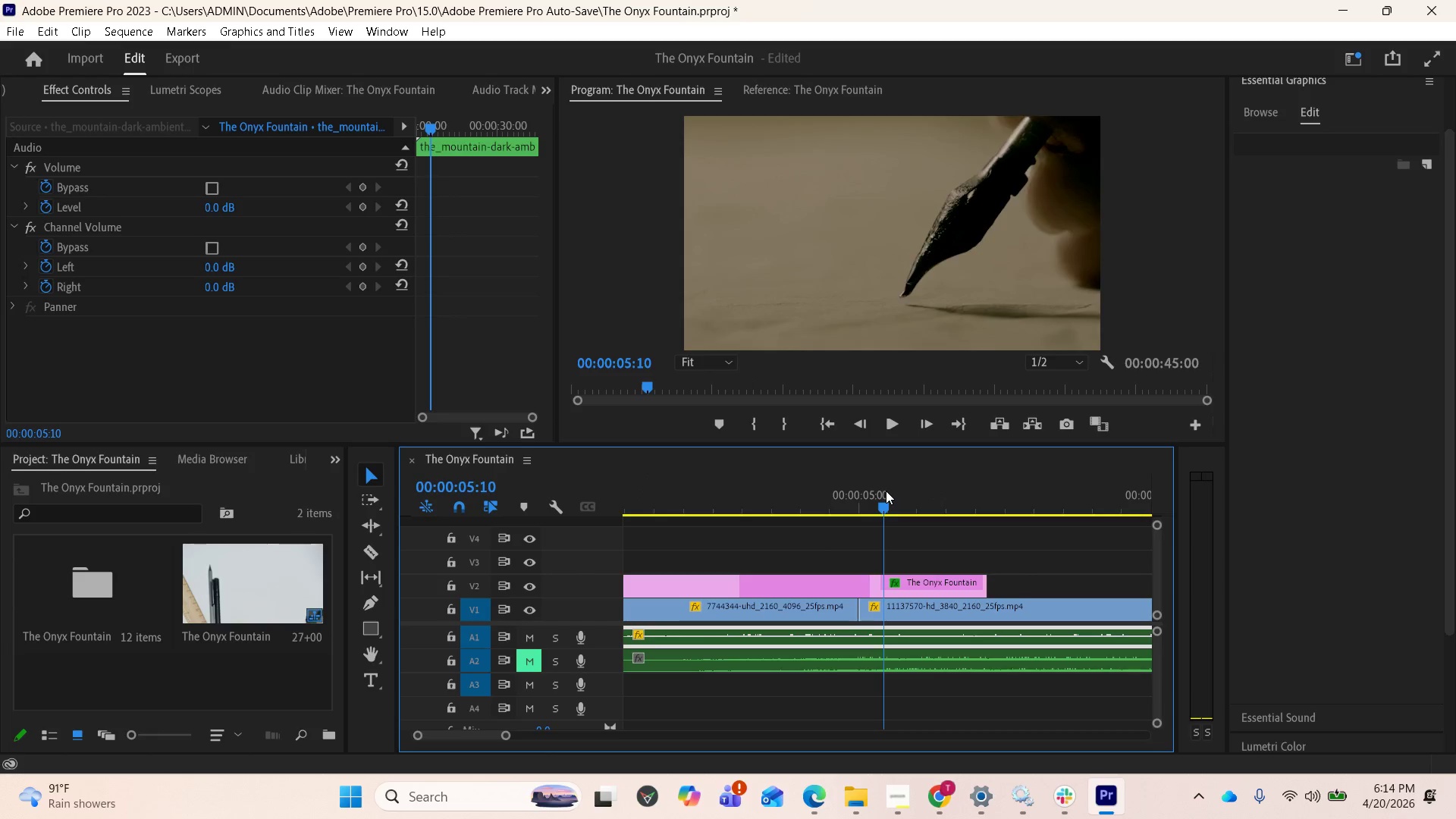 
left_click_drag(start_coordinate=[886, 491], to_coordinate=[1028, 491])
 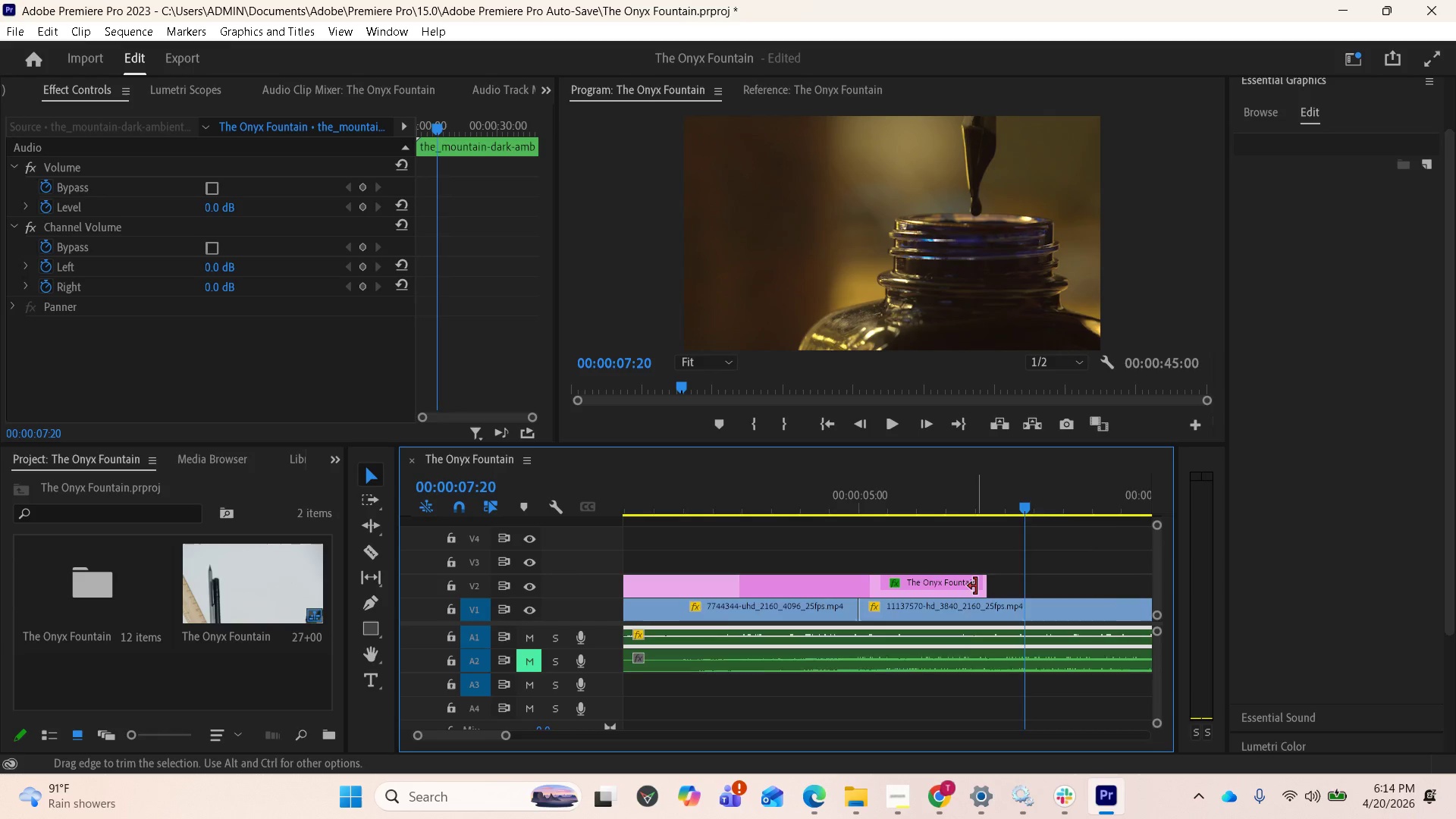 
scroll: coordinate [973, 586], scroll_direction: down, amount: 8.0
 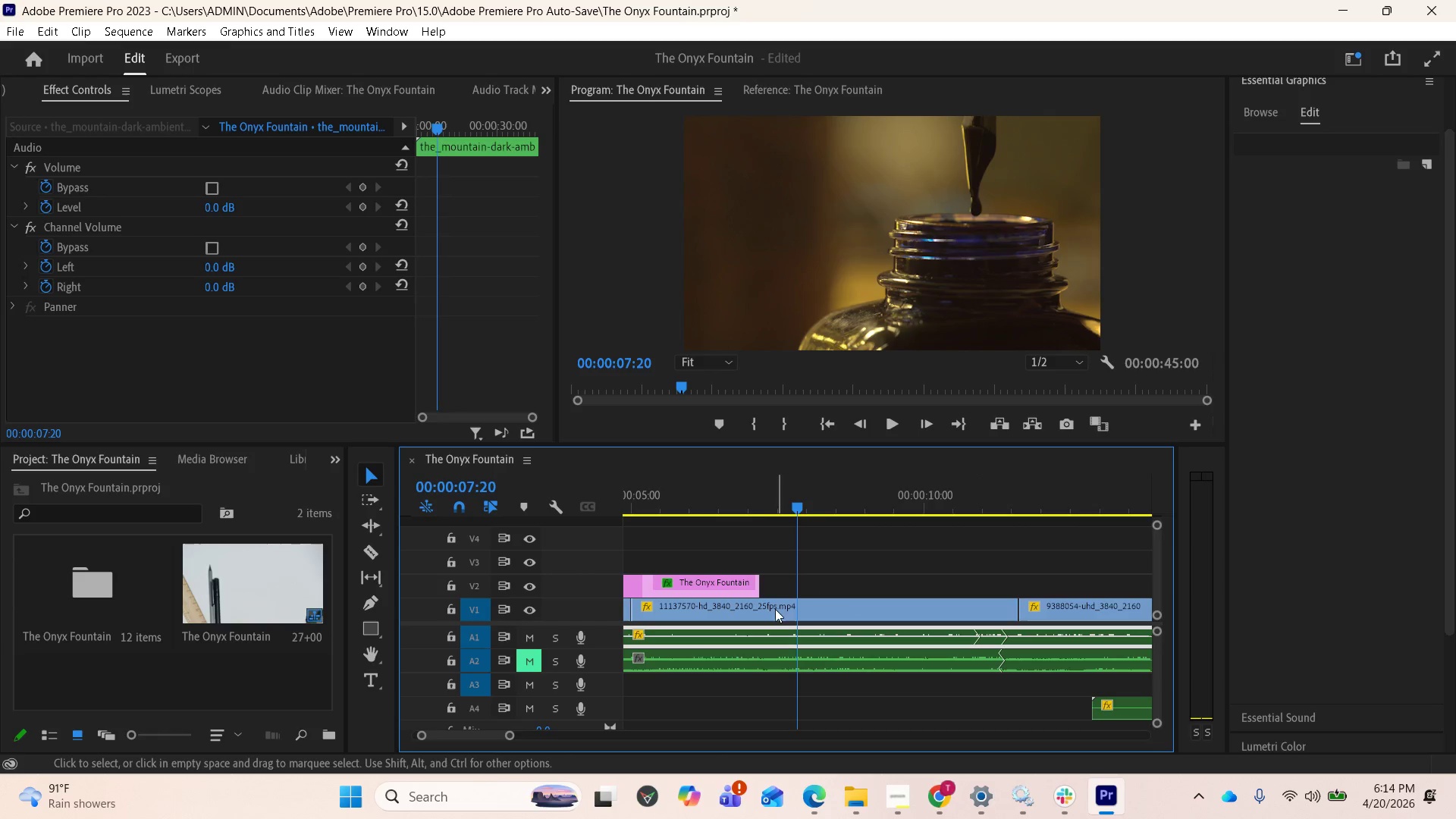 
left_click_drag(start_coordinate=[771, 610], to_coordinate=[767, 567])
 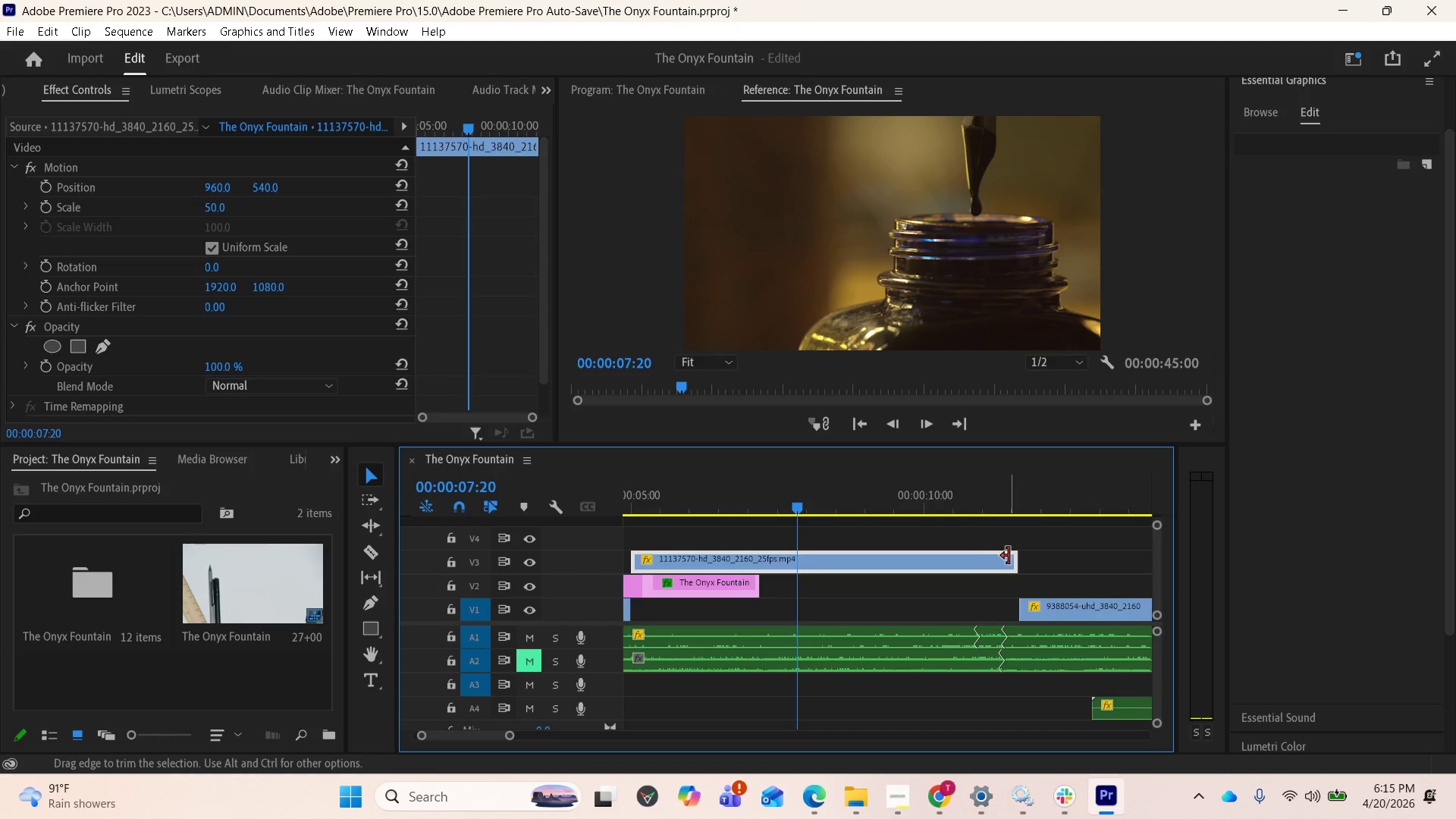 
left_click_drag(start_coordinate=[1012, 557], to_coordinate=[1139, 570])
 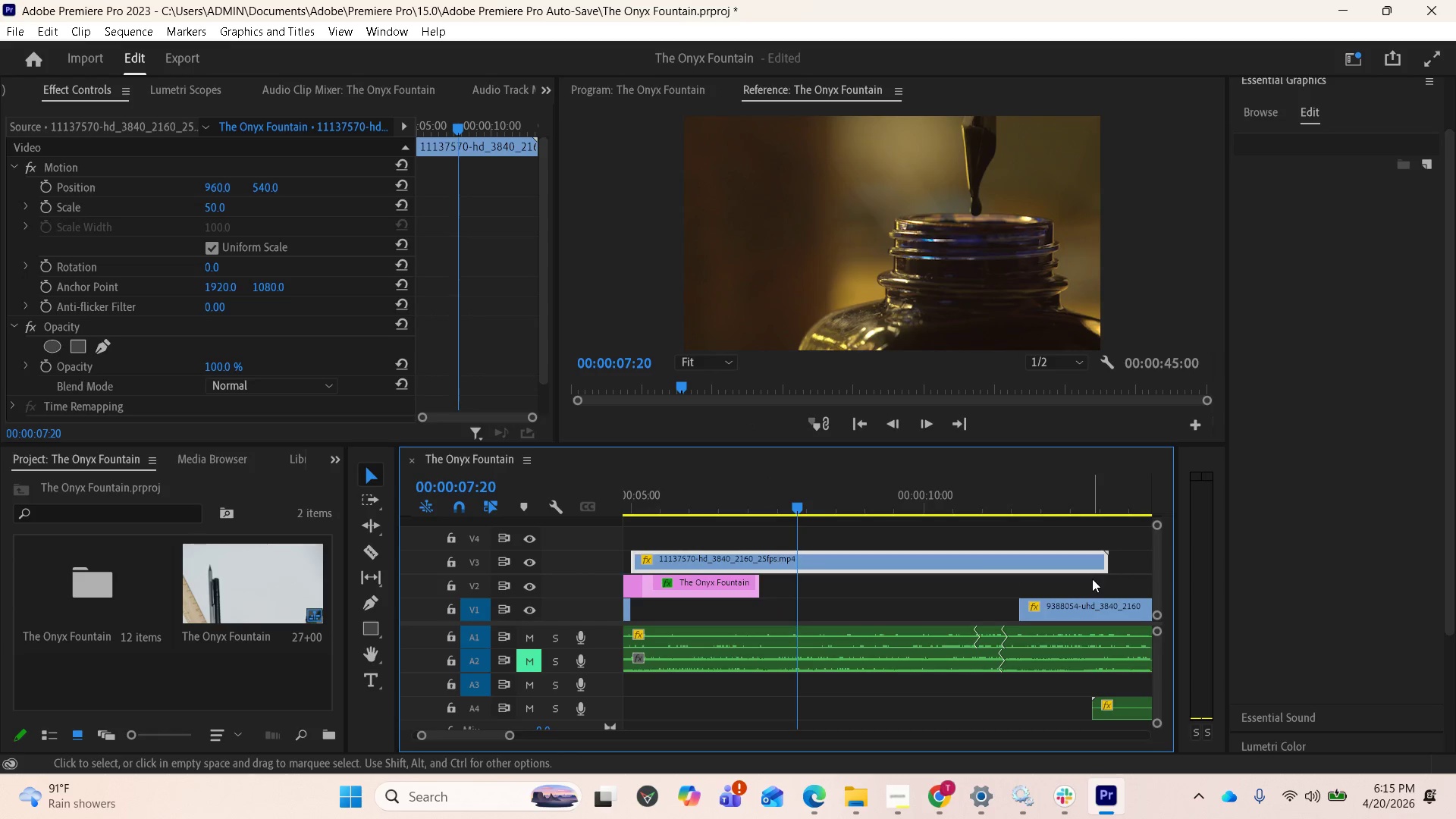 
key(Control+Z)
 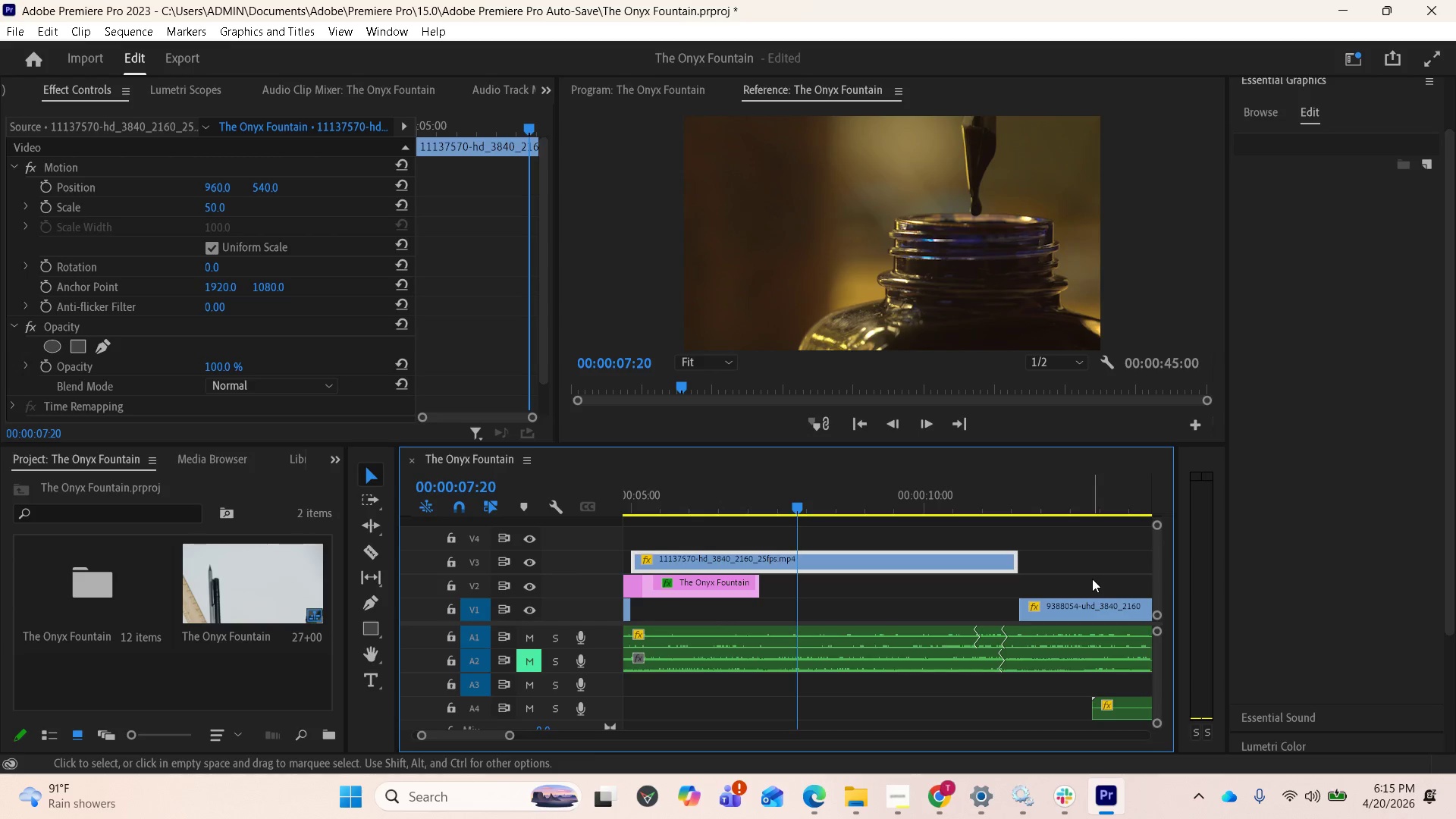 
key(Control+Z)
 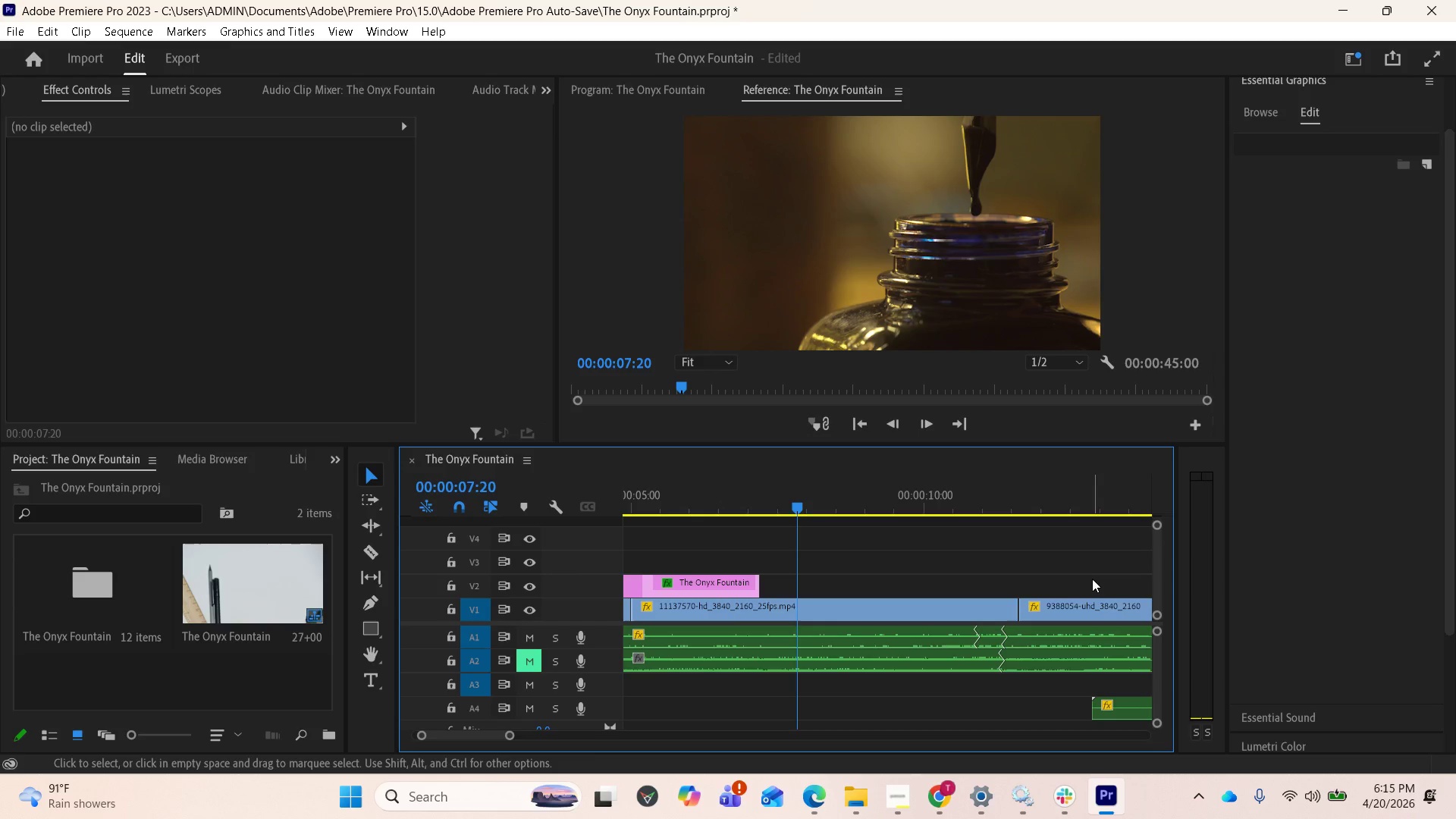 
wait(23.86)
 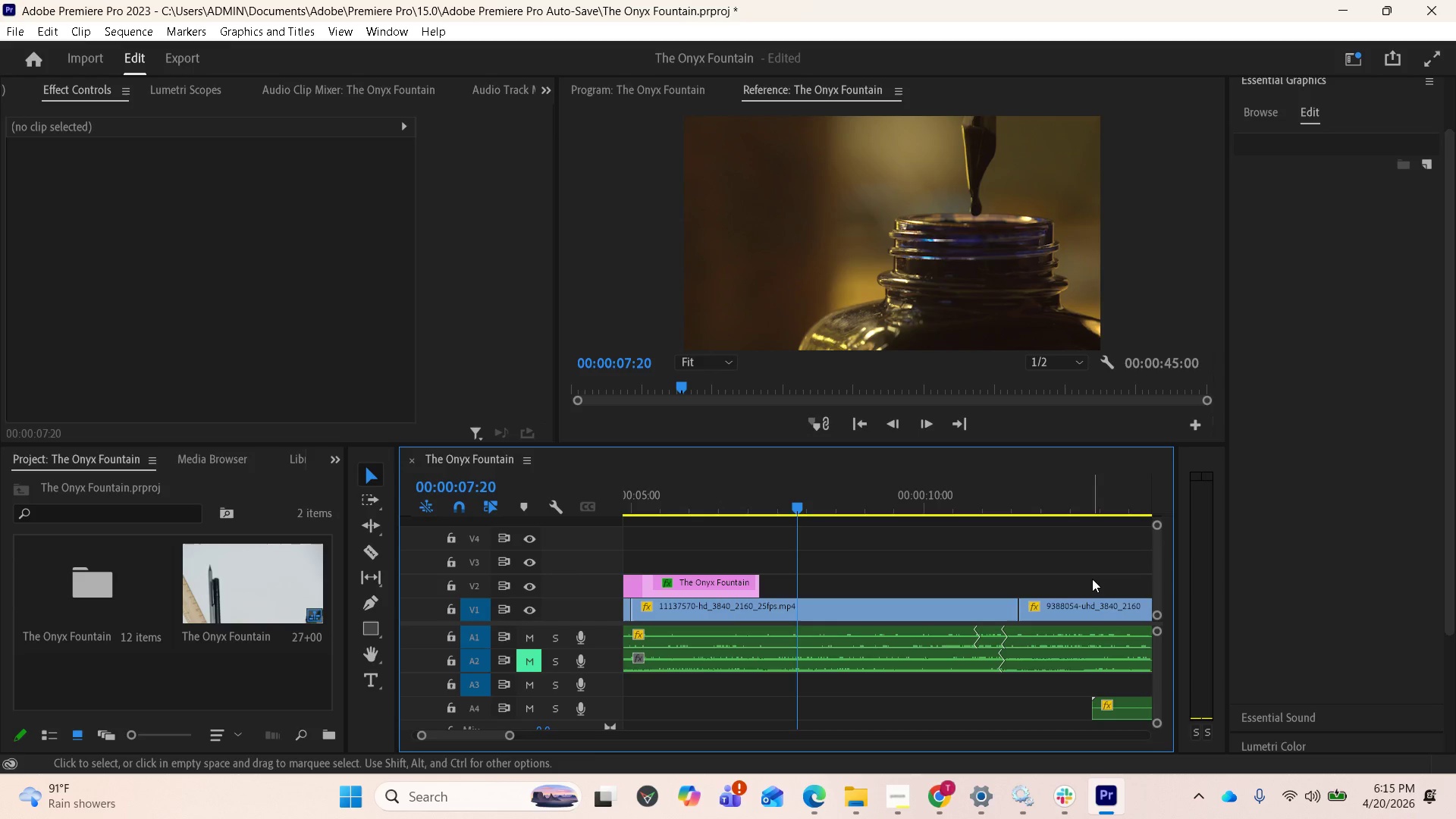 
left_click([377, 548])
 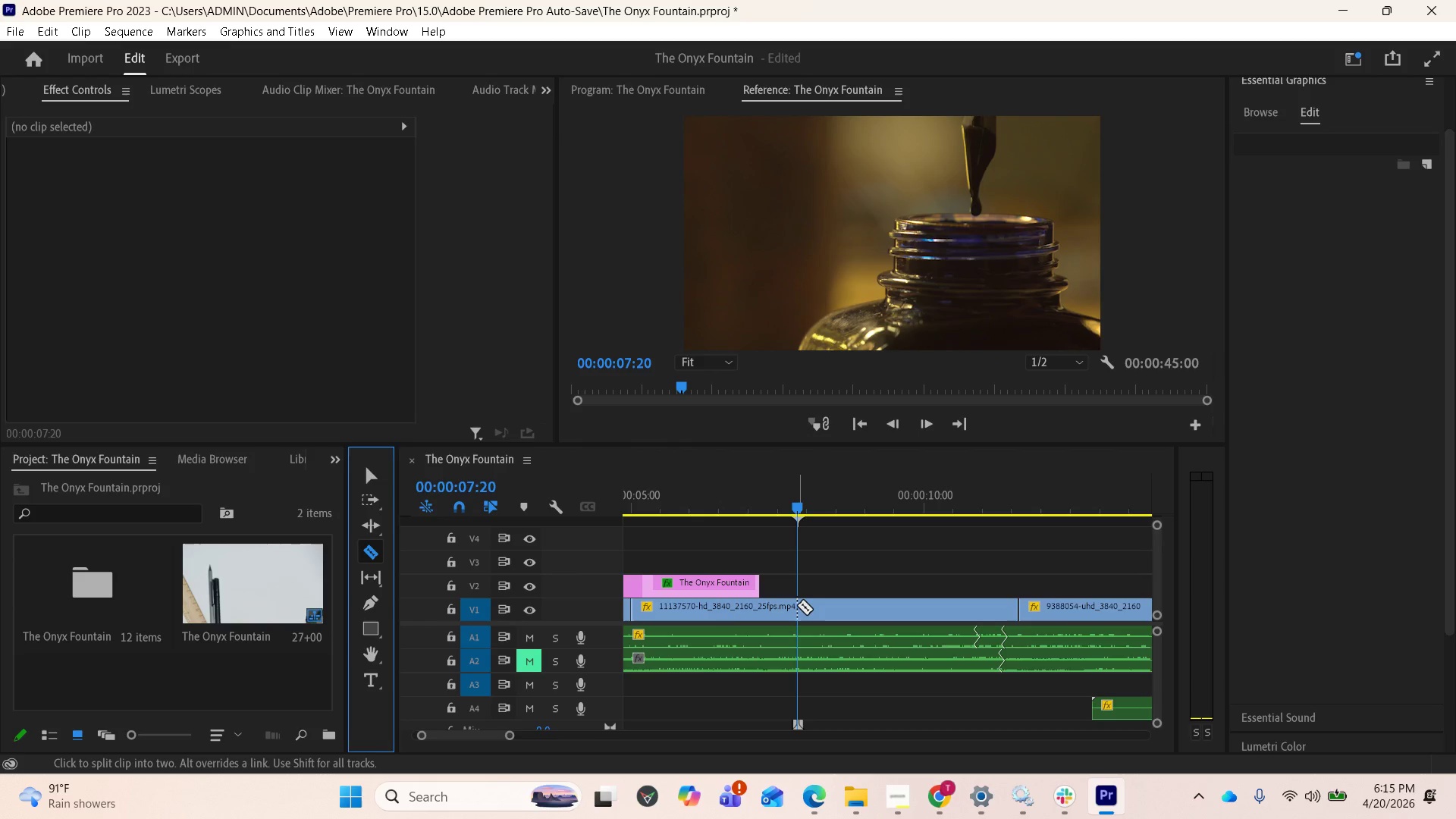 
left_click([797, 605])
 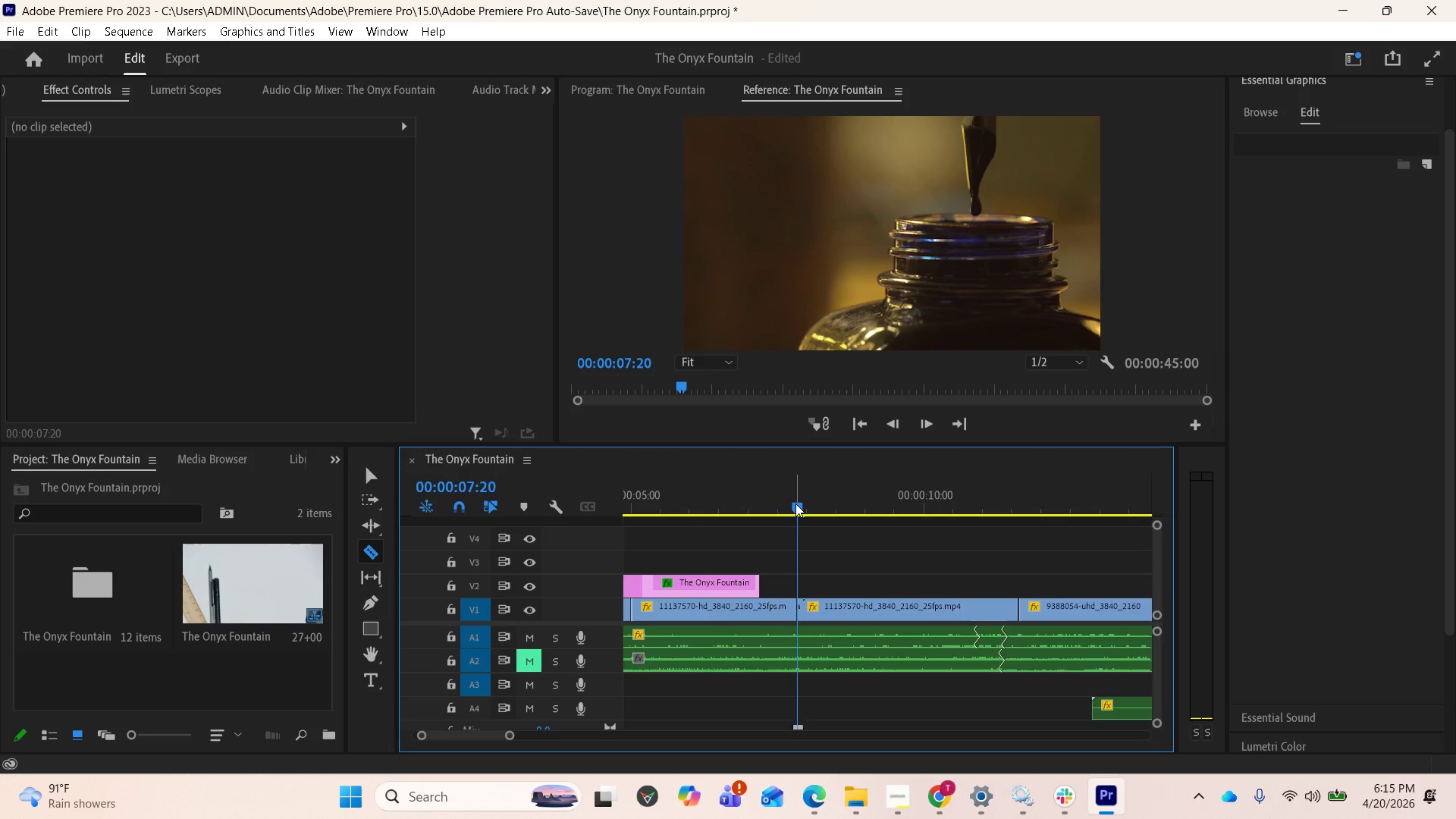 
left_click_drag(start_coordinate=[799, 504], to_coordinate=[844, 507])
 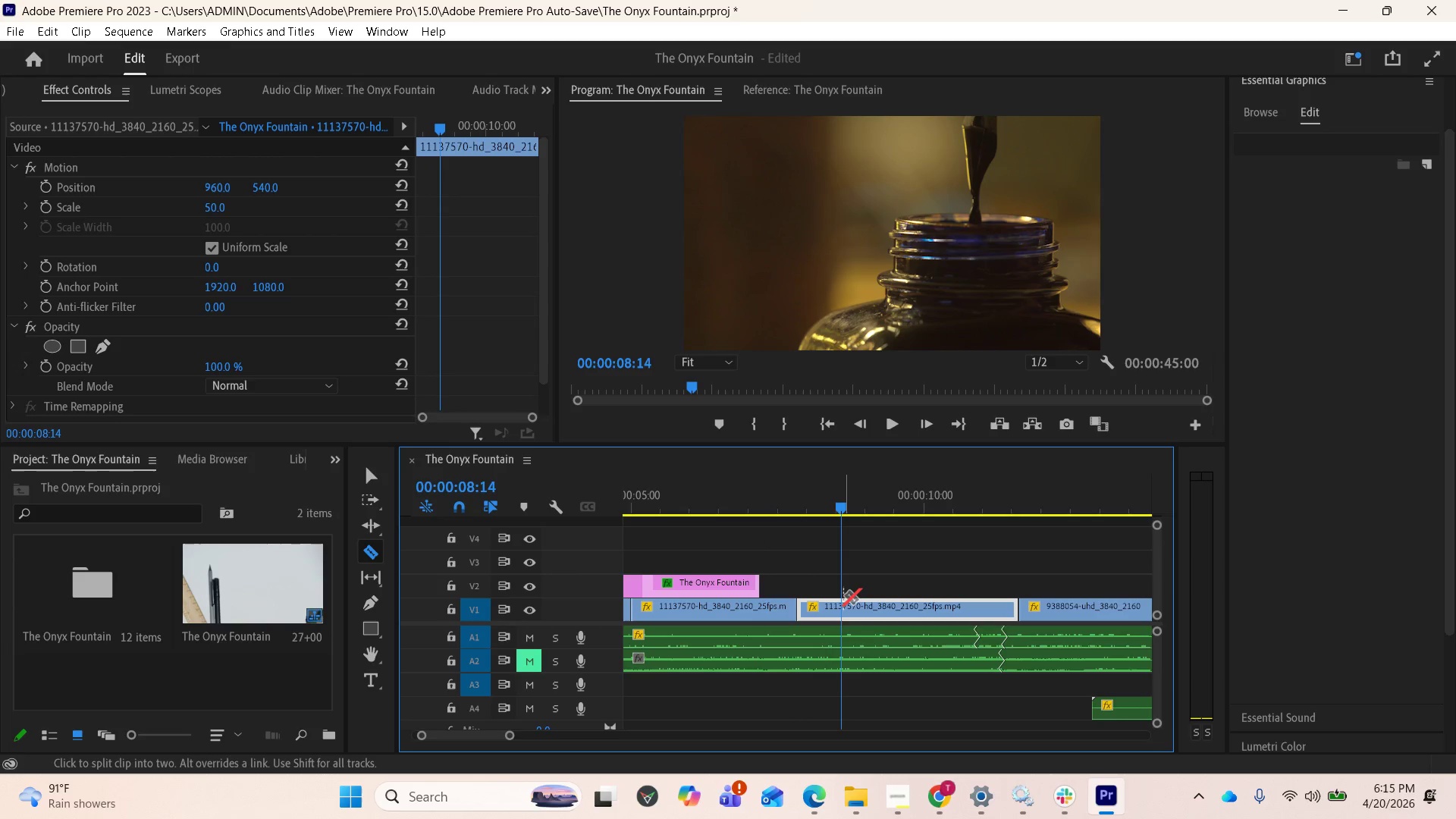 
left_click([843, 595])
 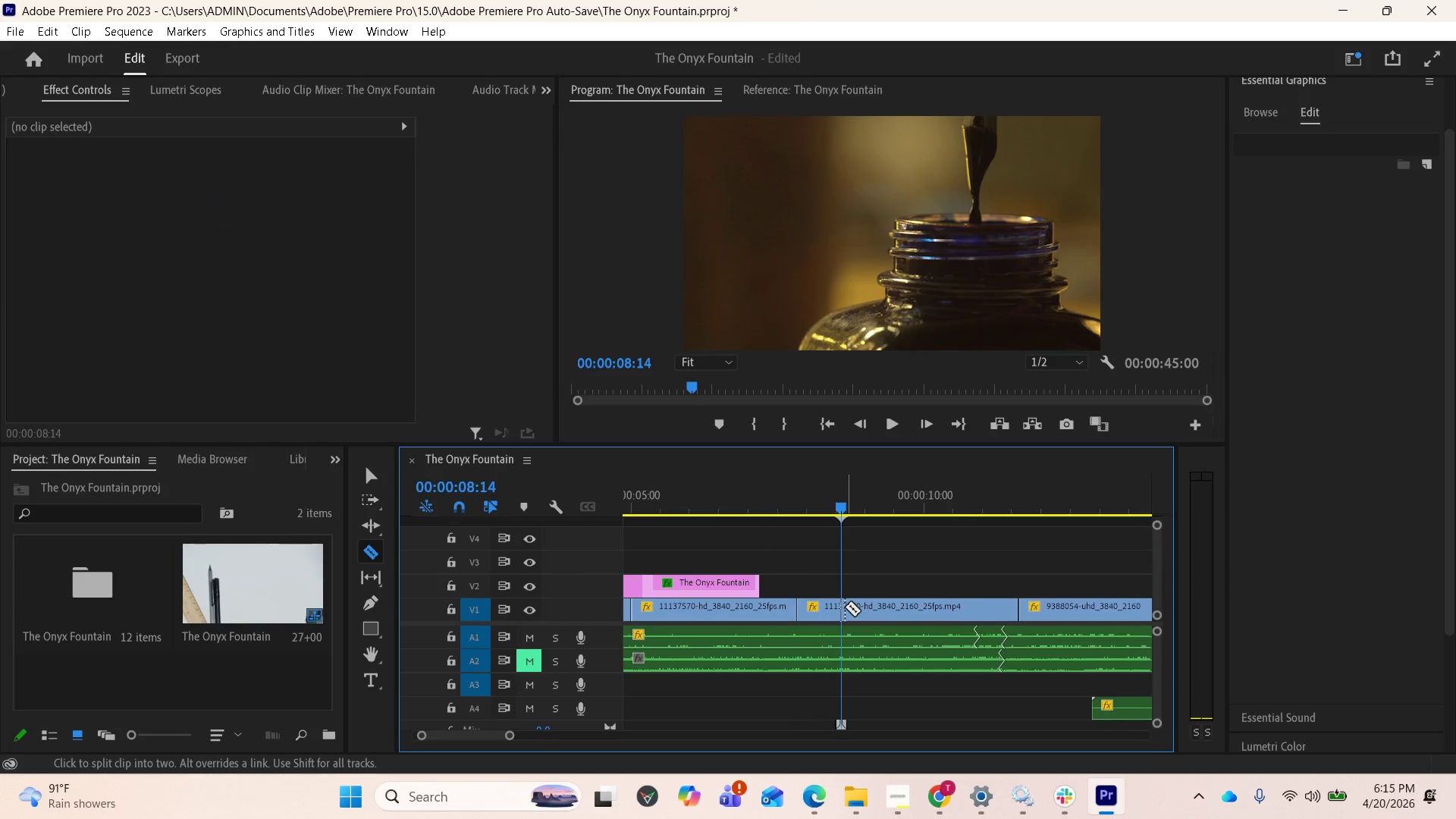 
left_click([843, 607])
 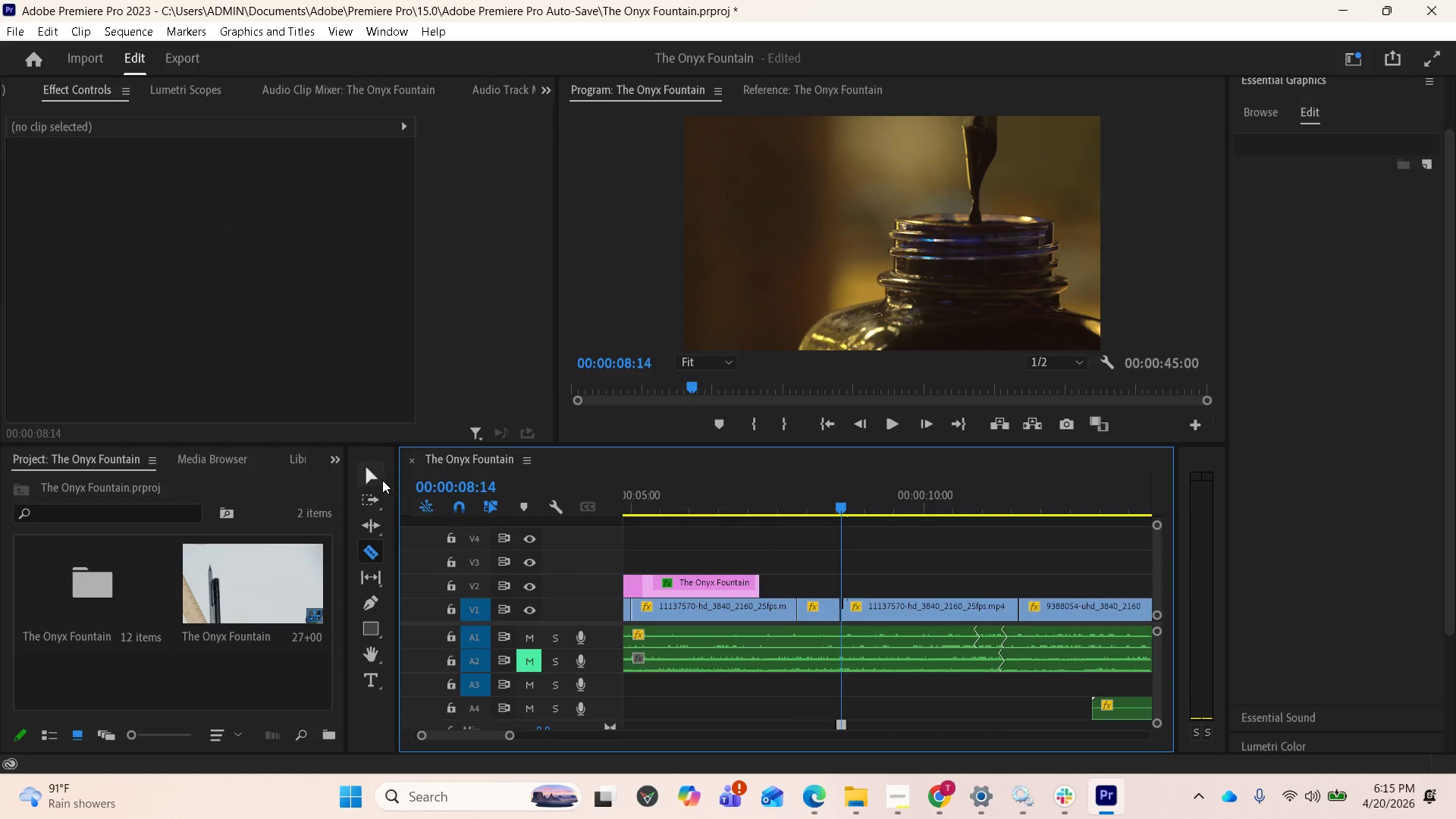 
left_click([373, 476])
 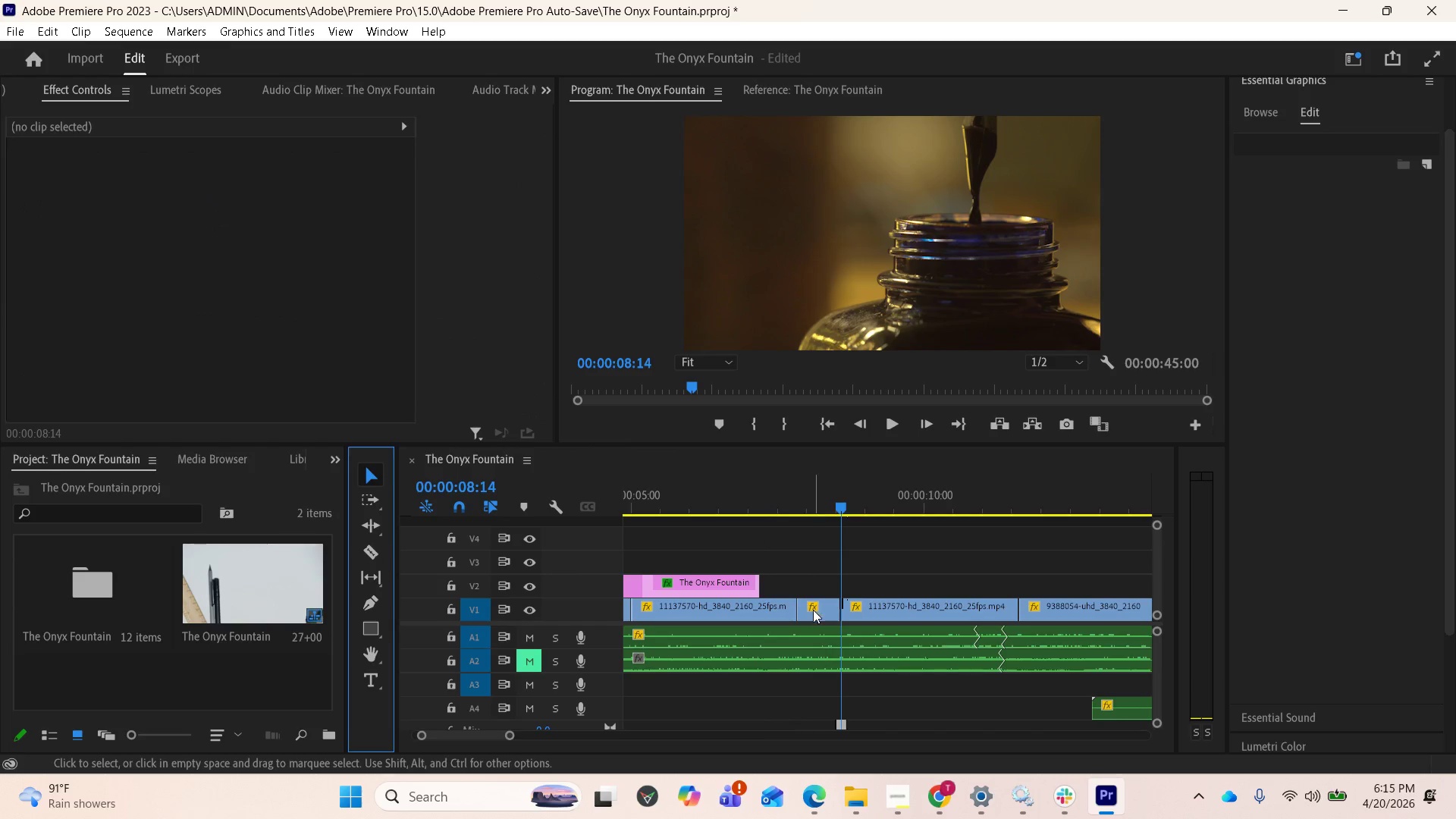 
left_click([813, 610])
 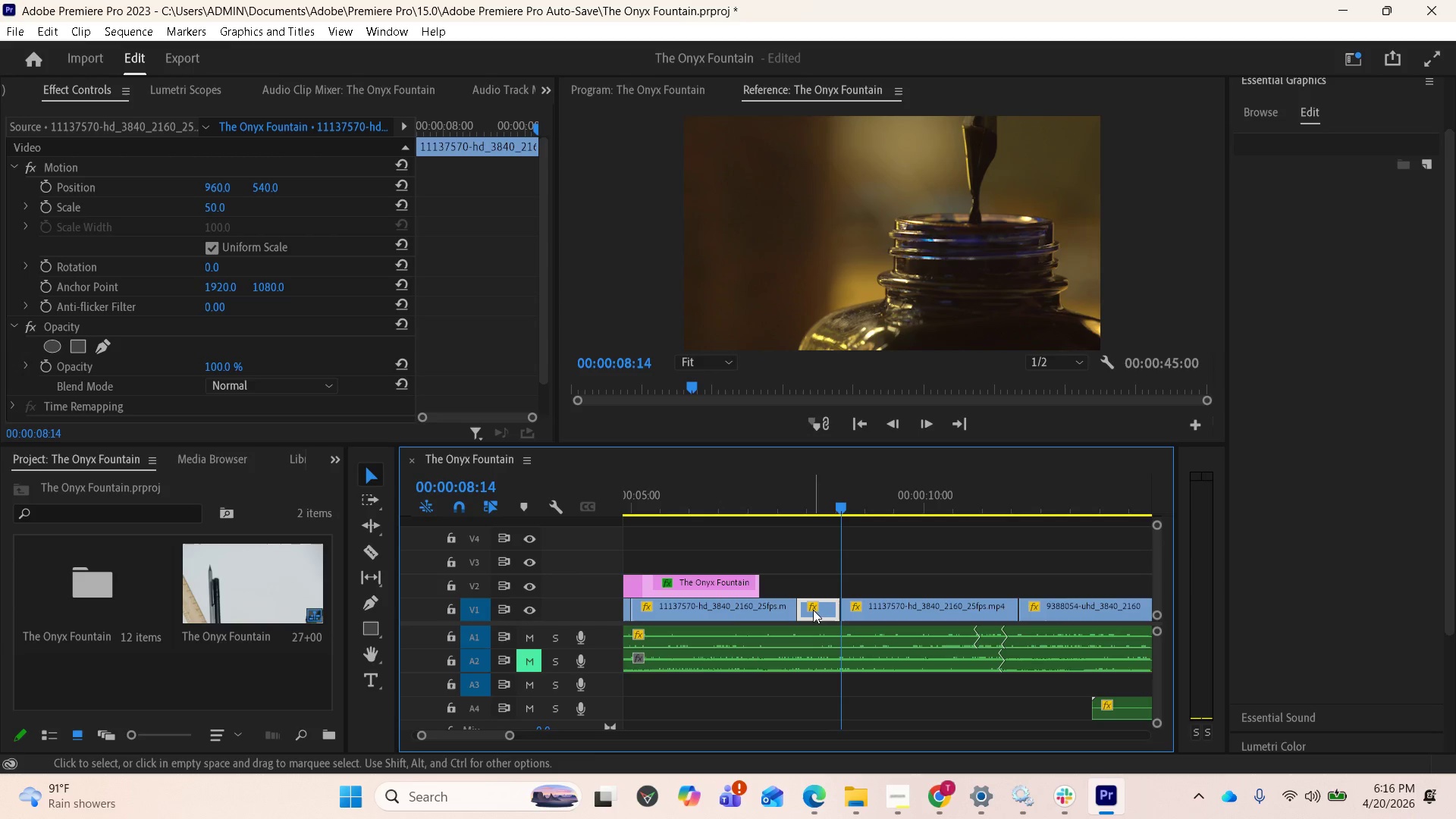 
key(Delete)
 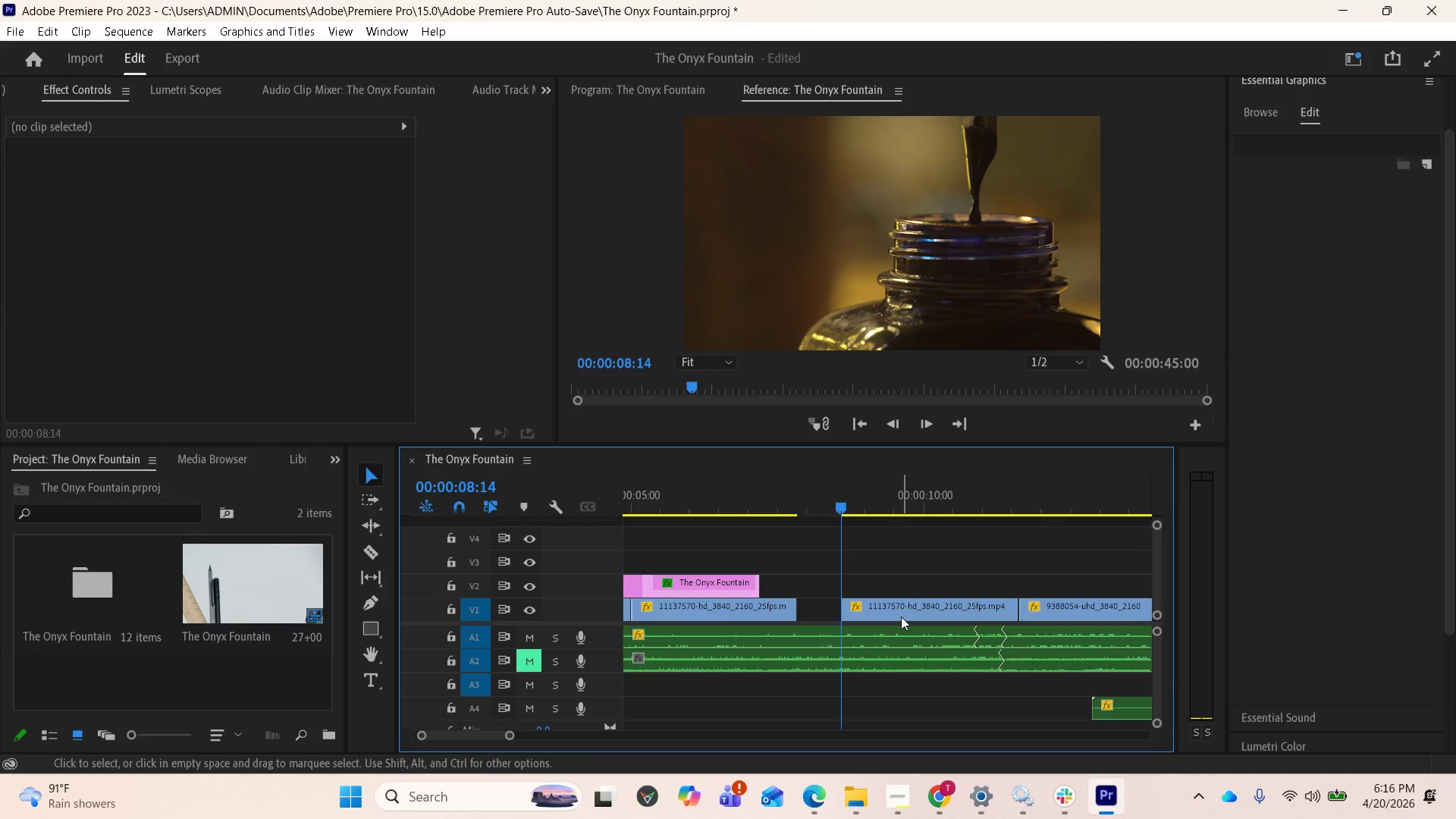 
left_click_drag(start_coordinate=[900, 616], to_coordinate=[855, 610])
 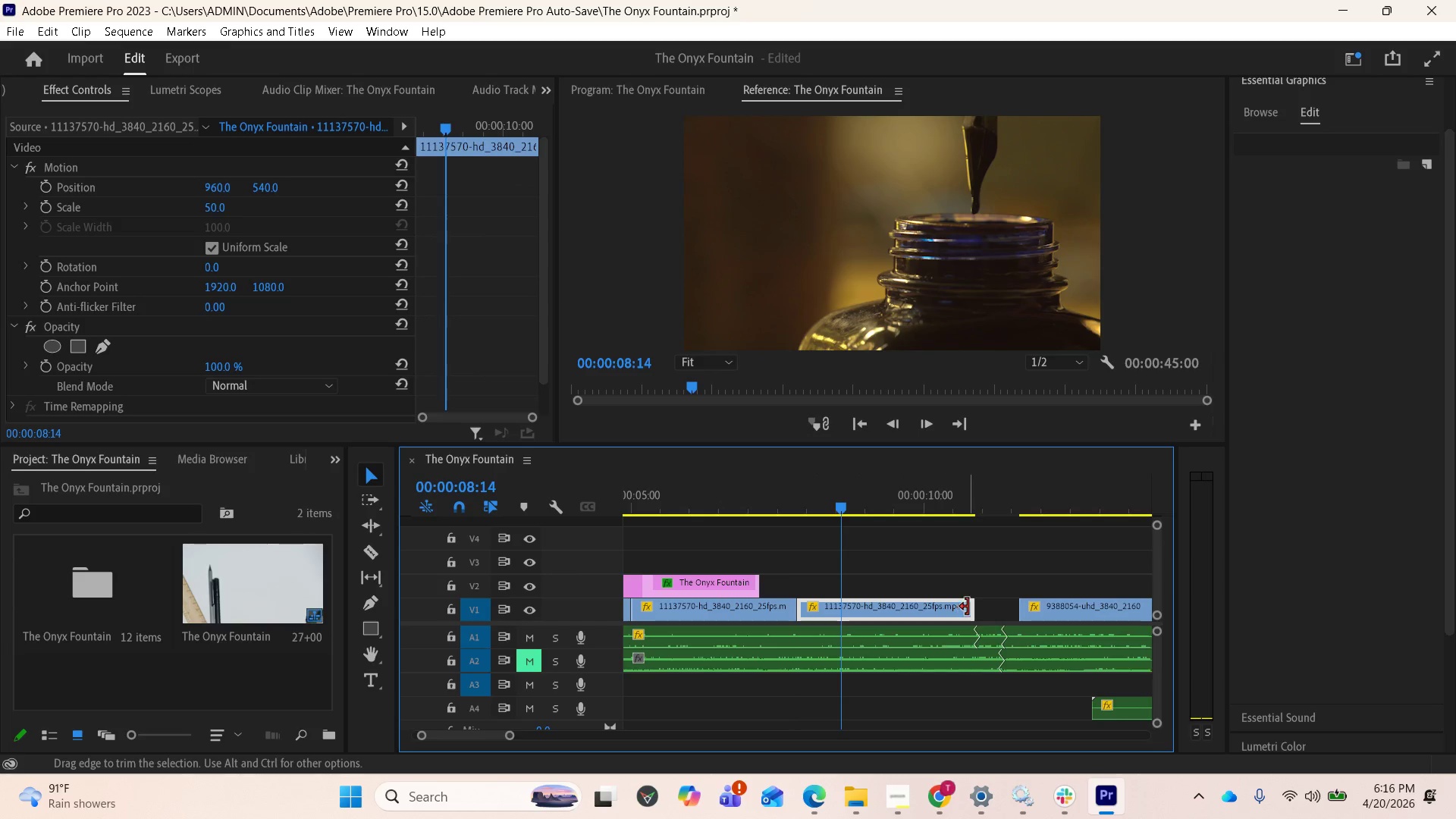 
left_click_drag(start_coordinate=[968, 607], to_coordinate=[1011, 607])
 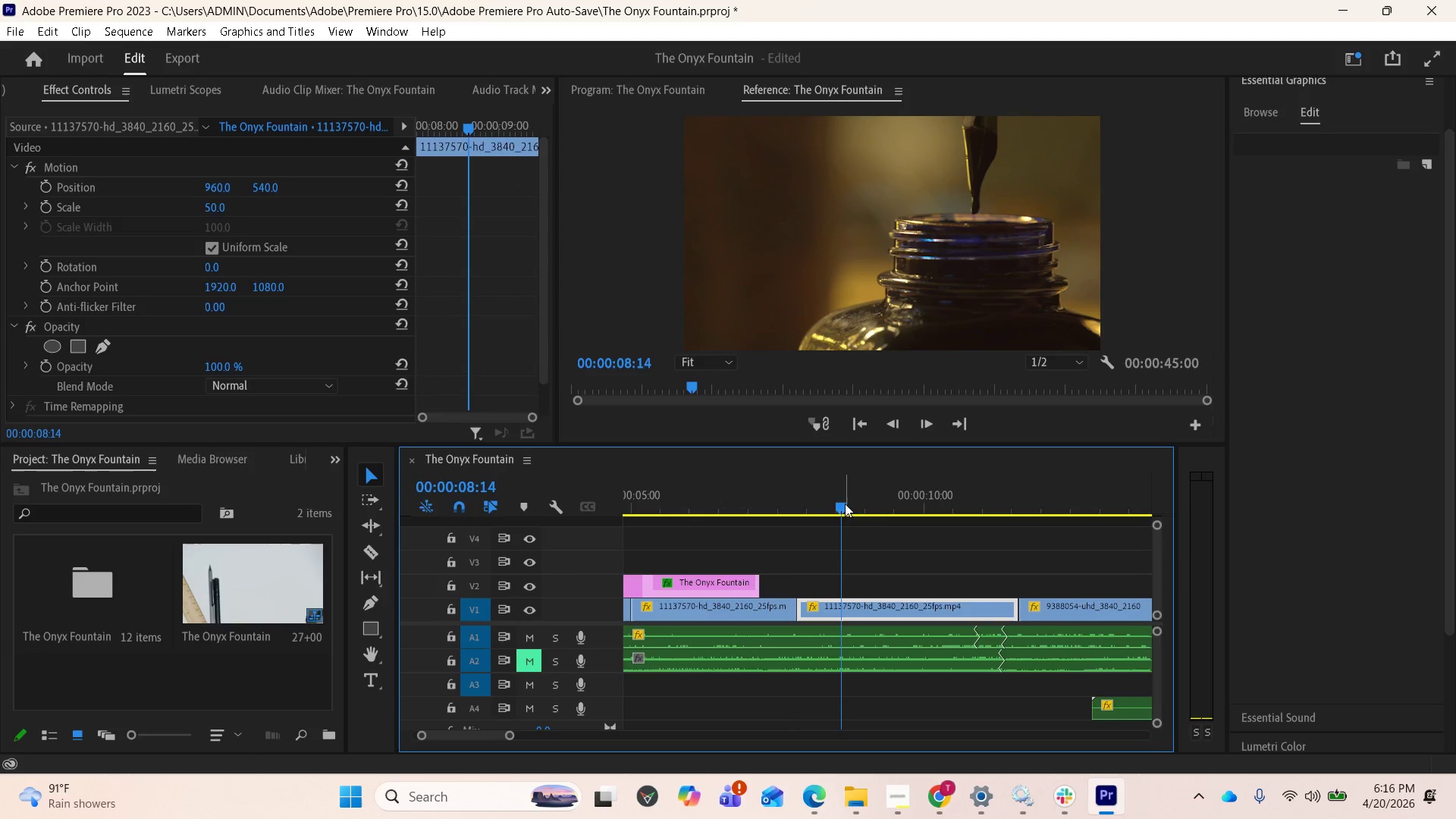 
left_click_drag(start_coordinate=[843, 507], to_coordinate=[667, 532])
 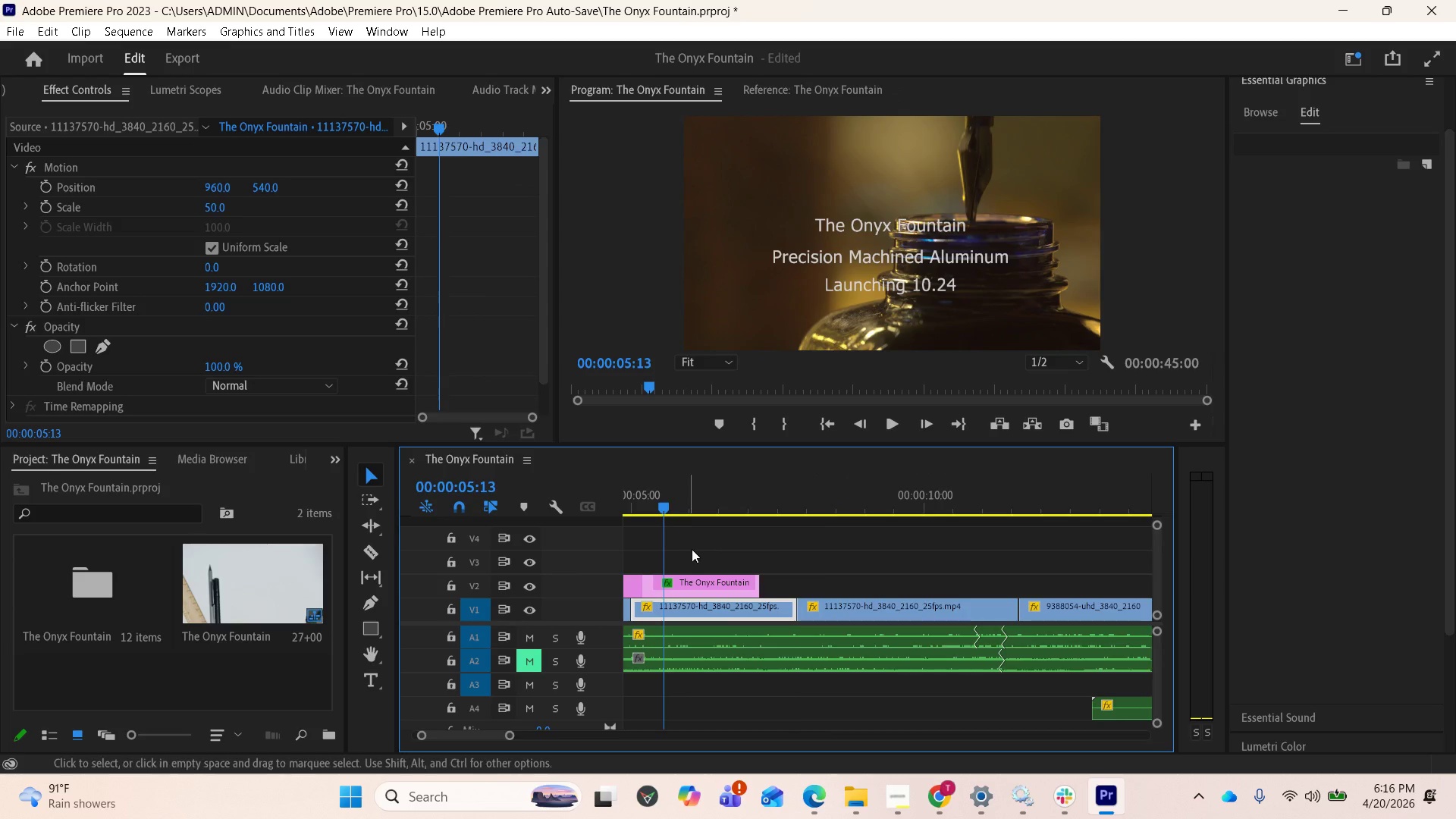 
key(Space)
 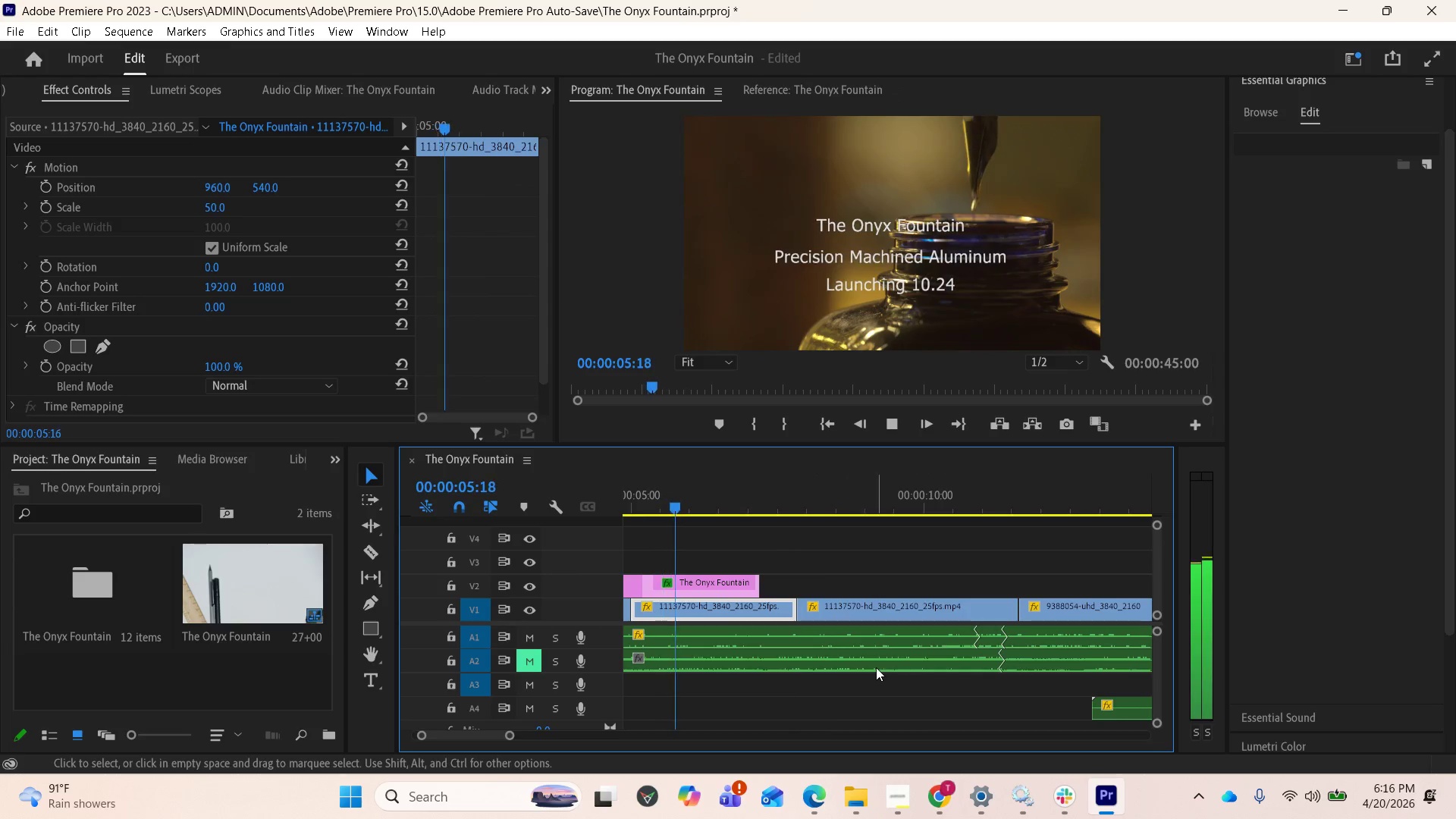 
mouse_move([883, 650])
 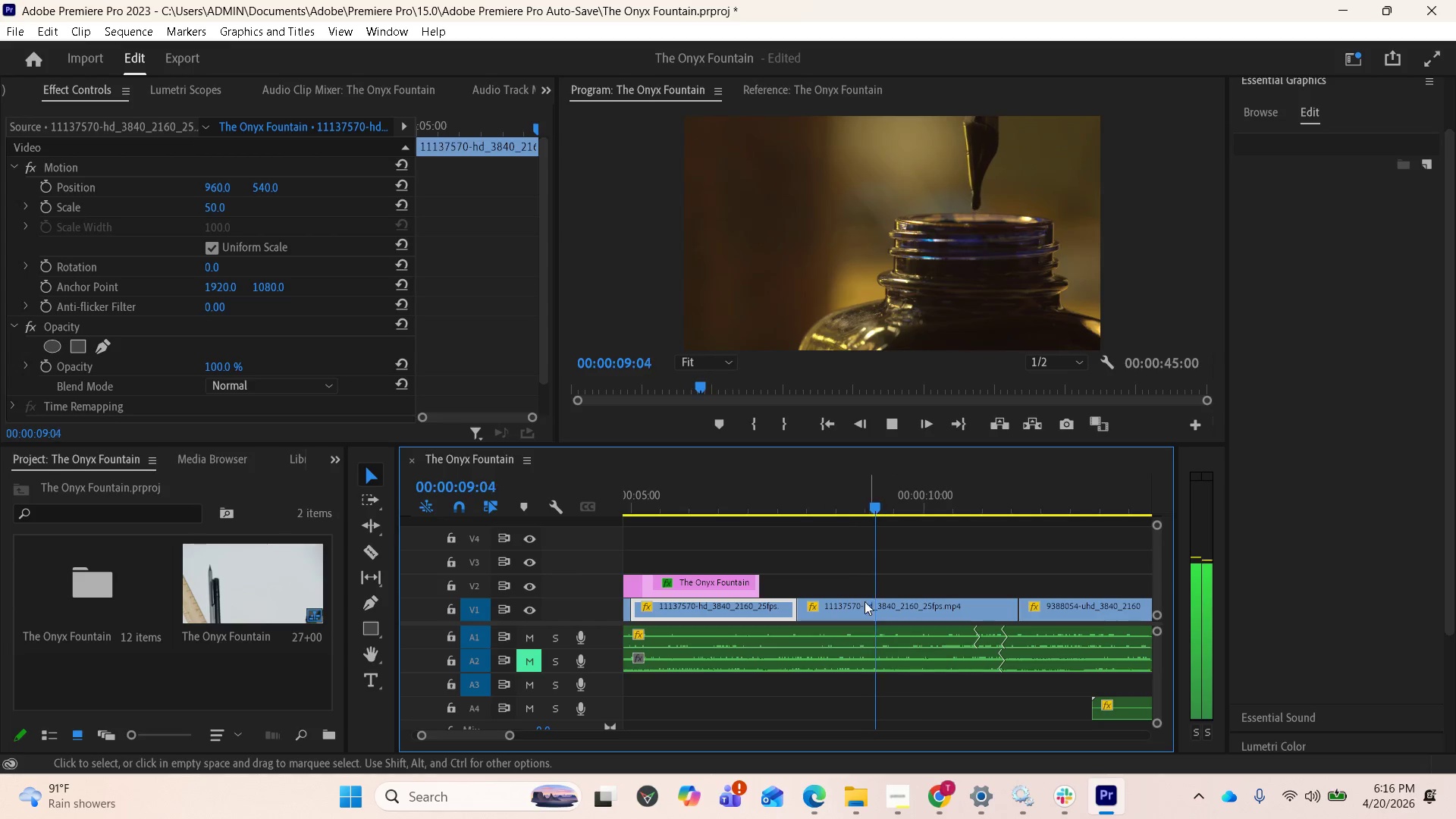 
key(Space)
 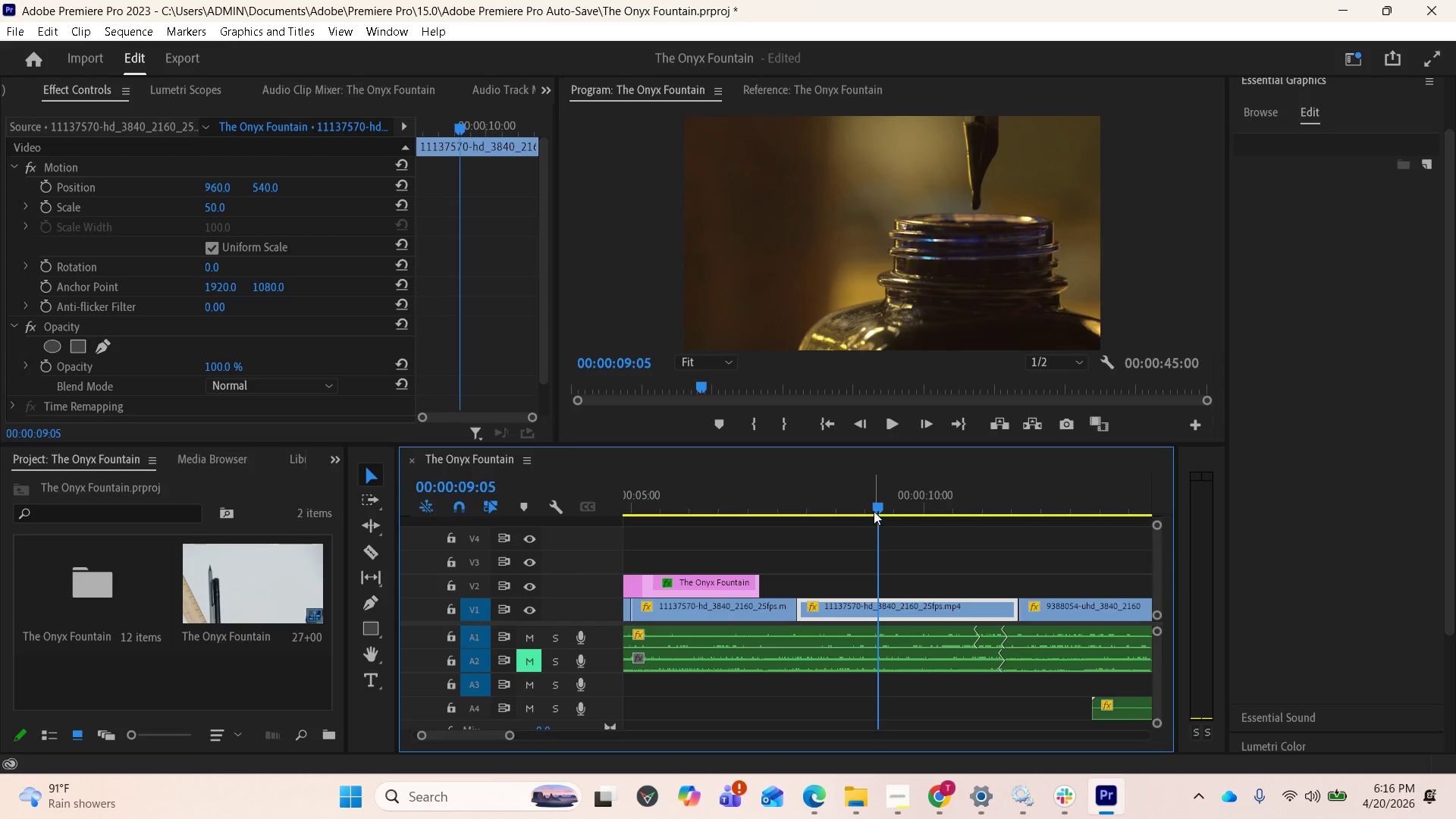 
left_click_drag(start_coordinate=[874, 510], to_coordinate=[780, 524])
 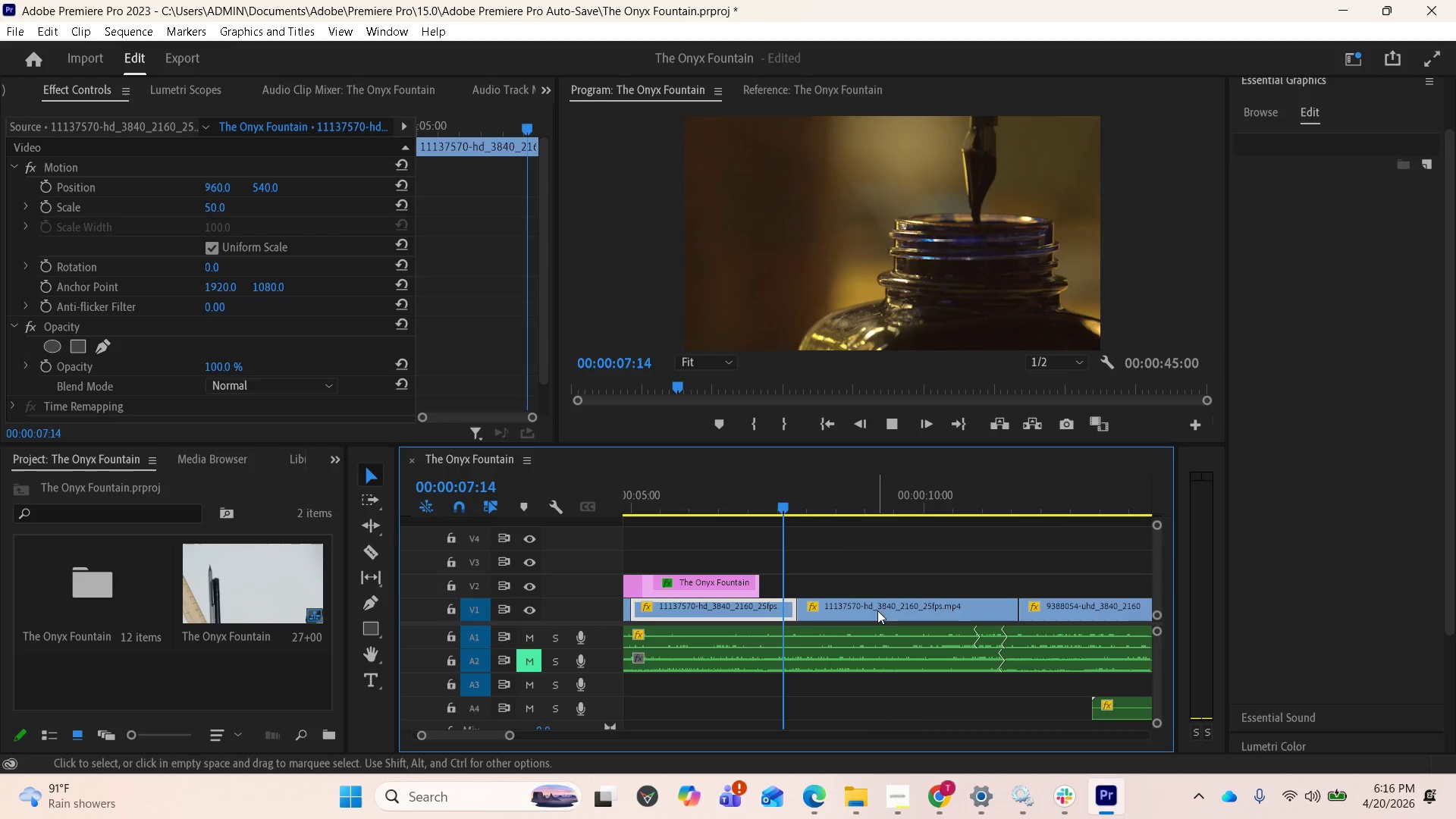 
key(Space)
 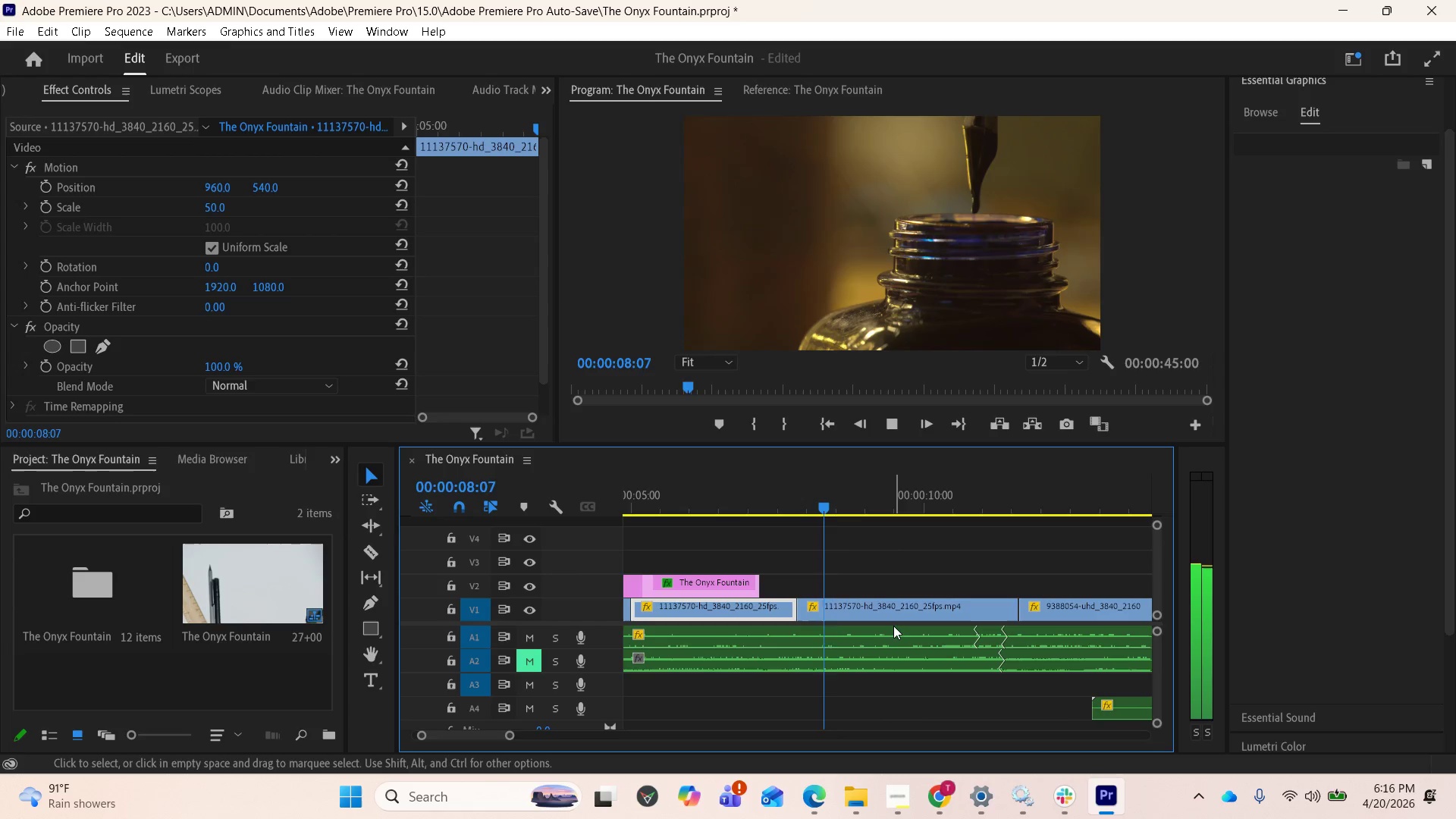 
key(Space)
 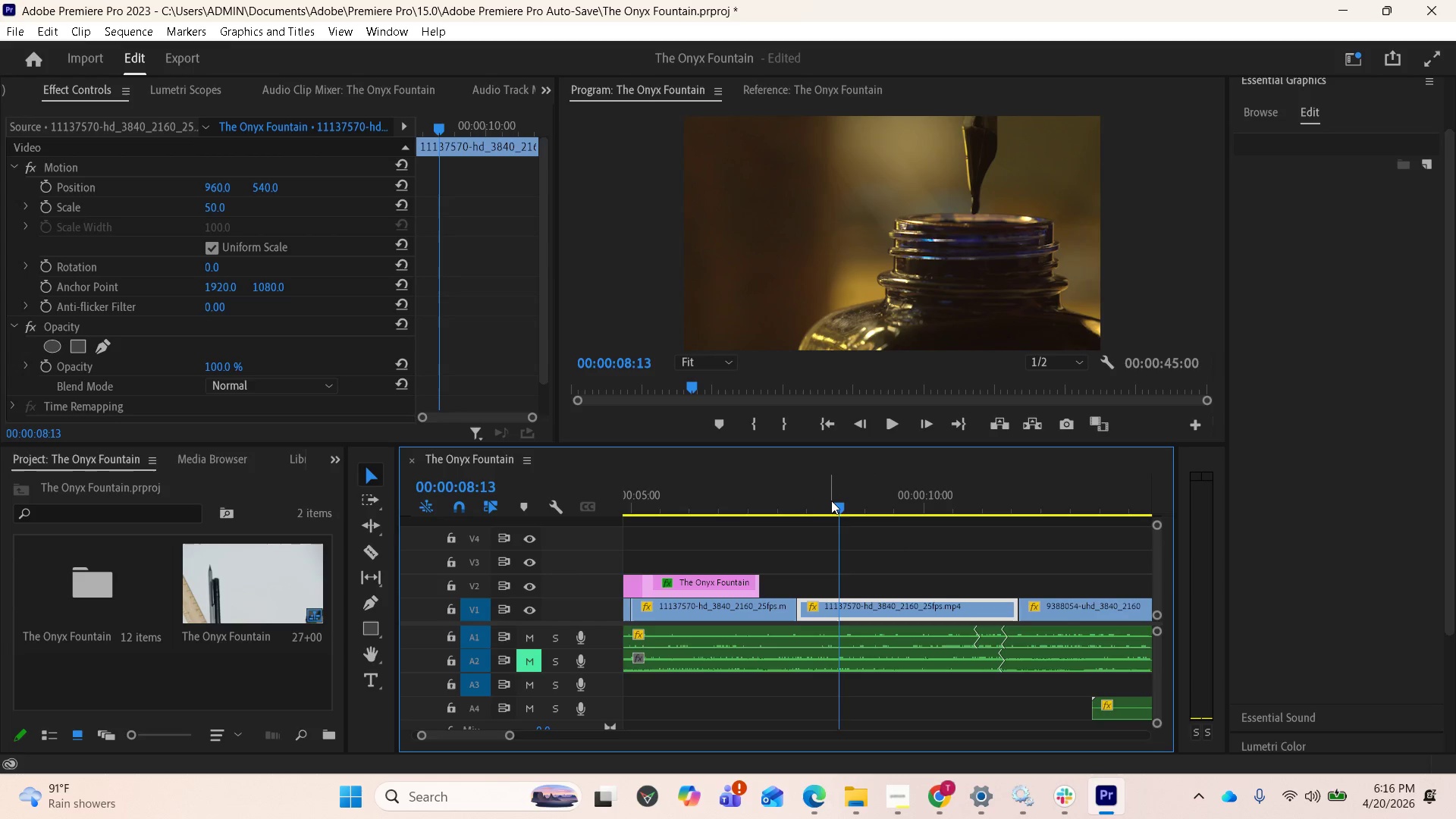 
left_click_drag(start_coordinate=[832, 502], to_coordinate=[737, 508])
 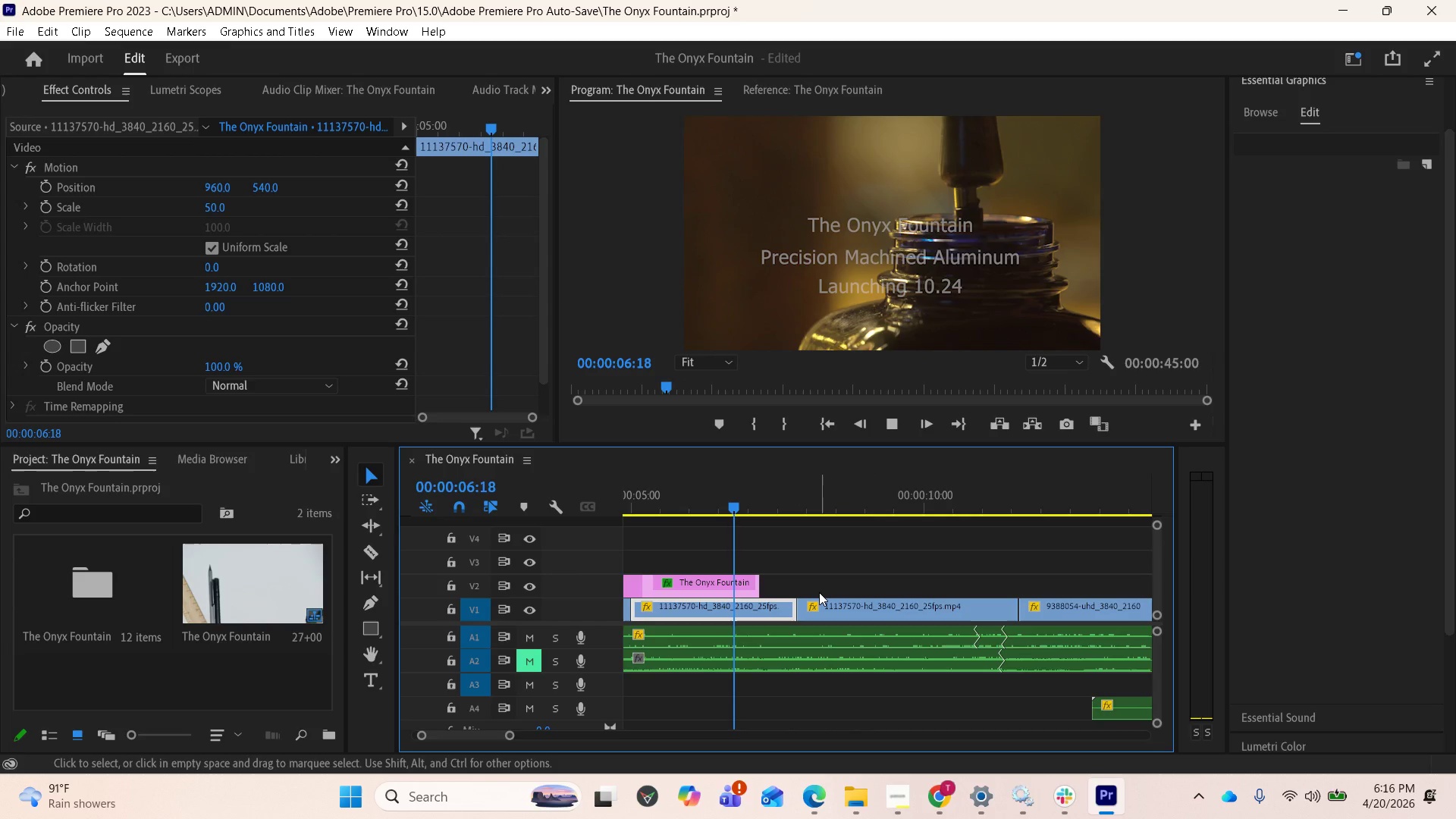 
key(Space)
 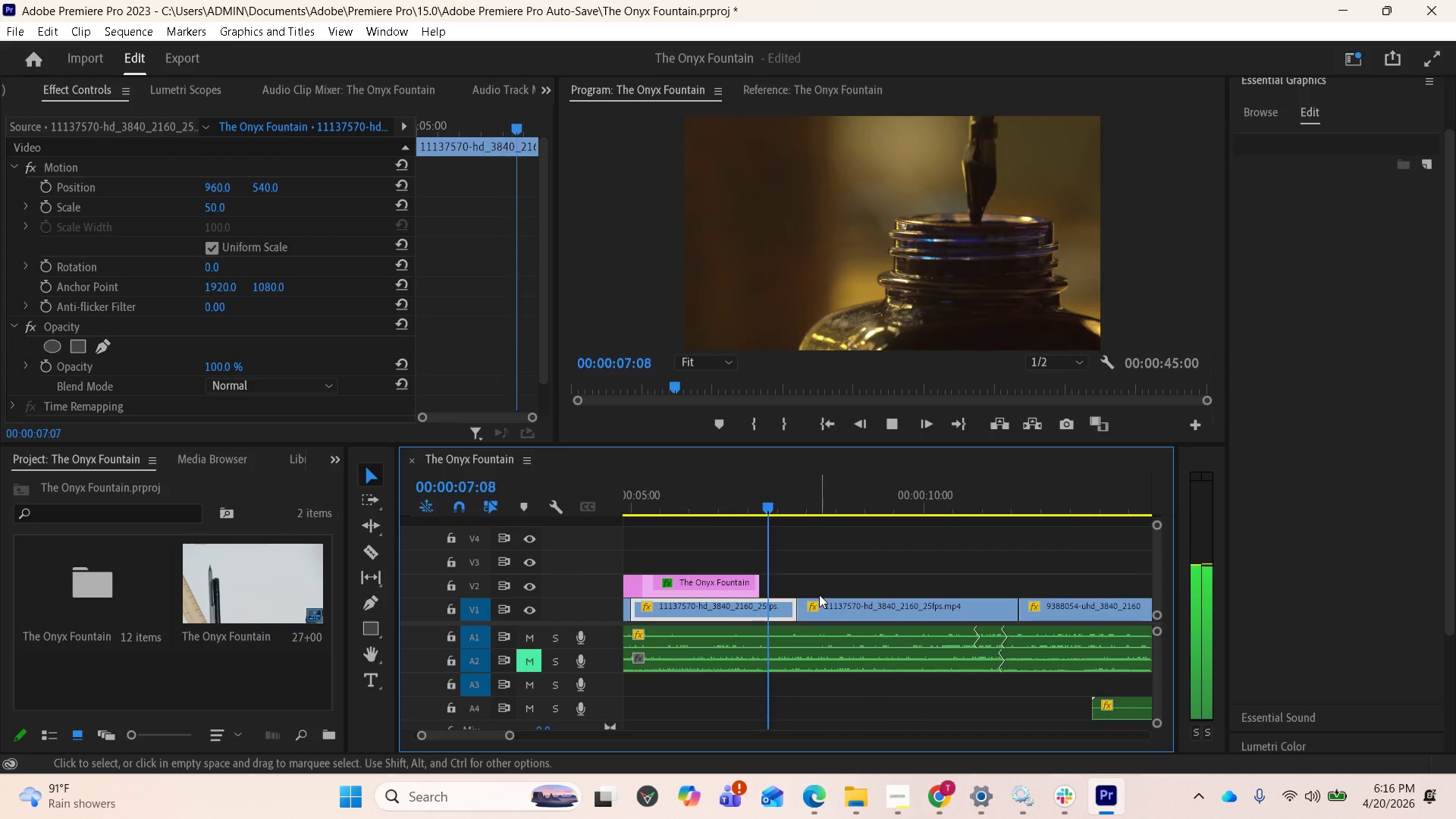 
key(Space)
 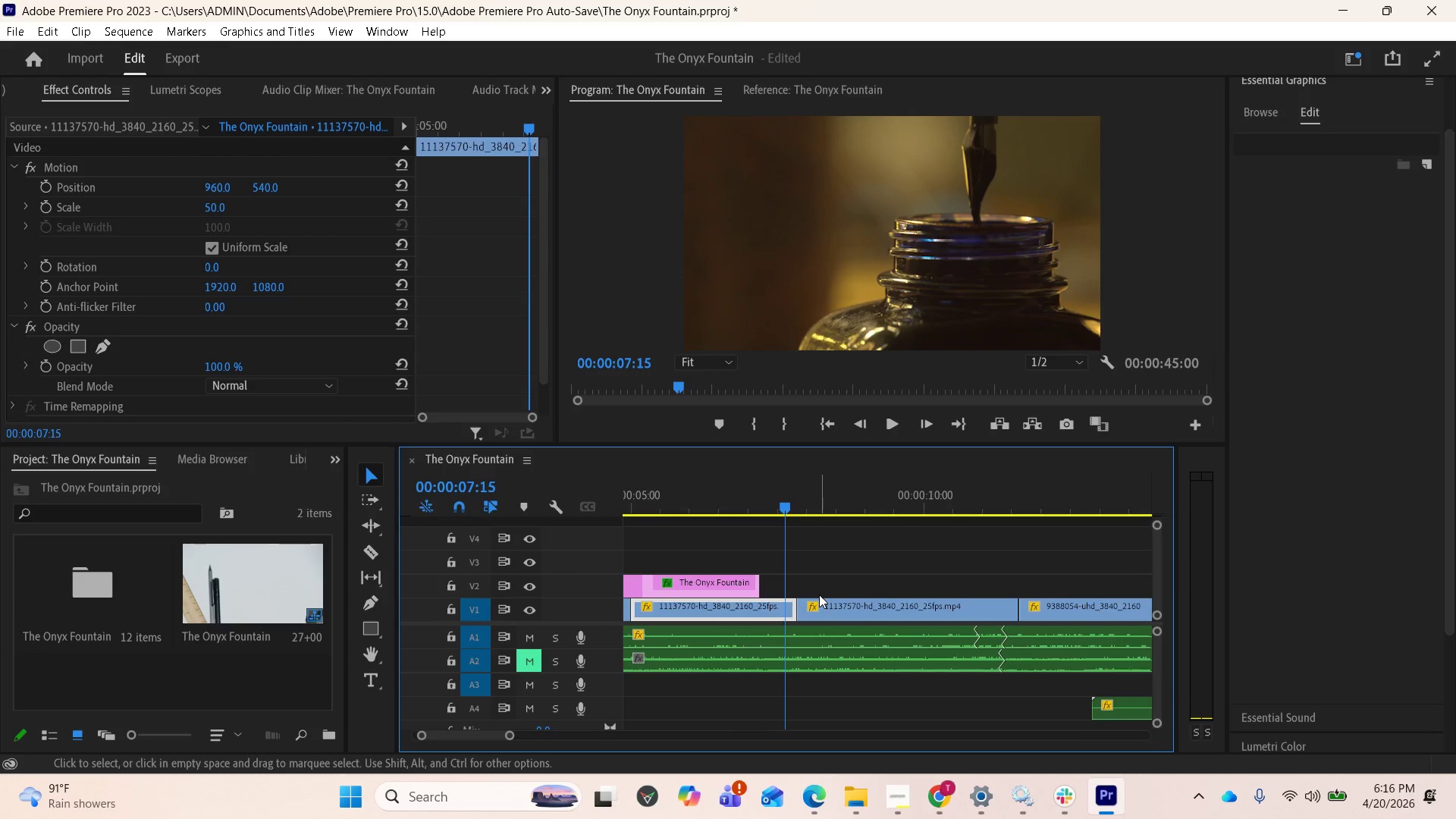 
key(Control+Z)
 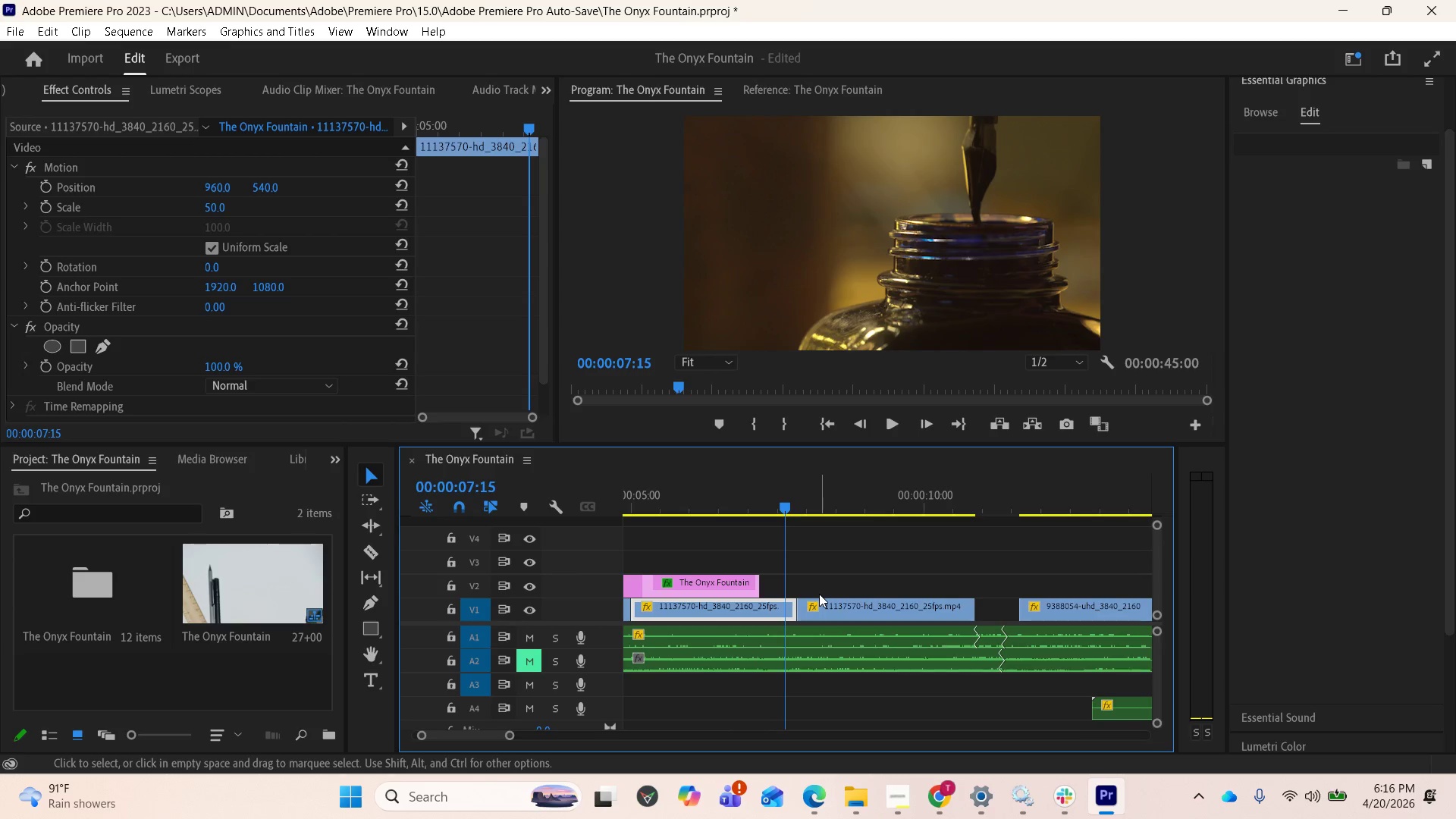 
key(Control+Z)
 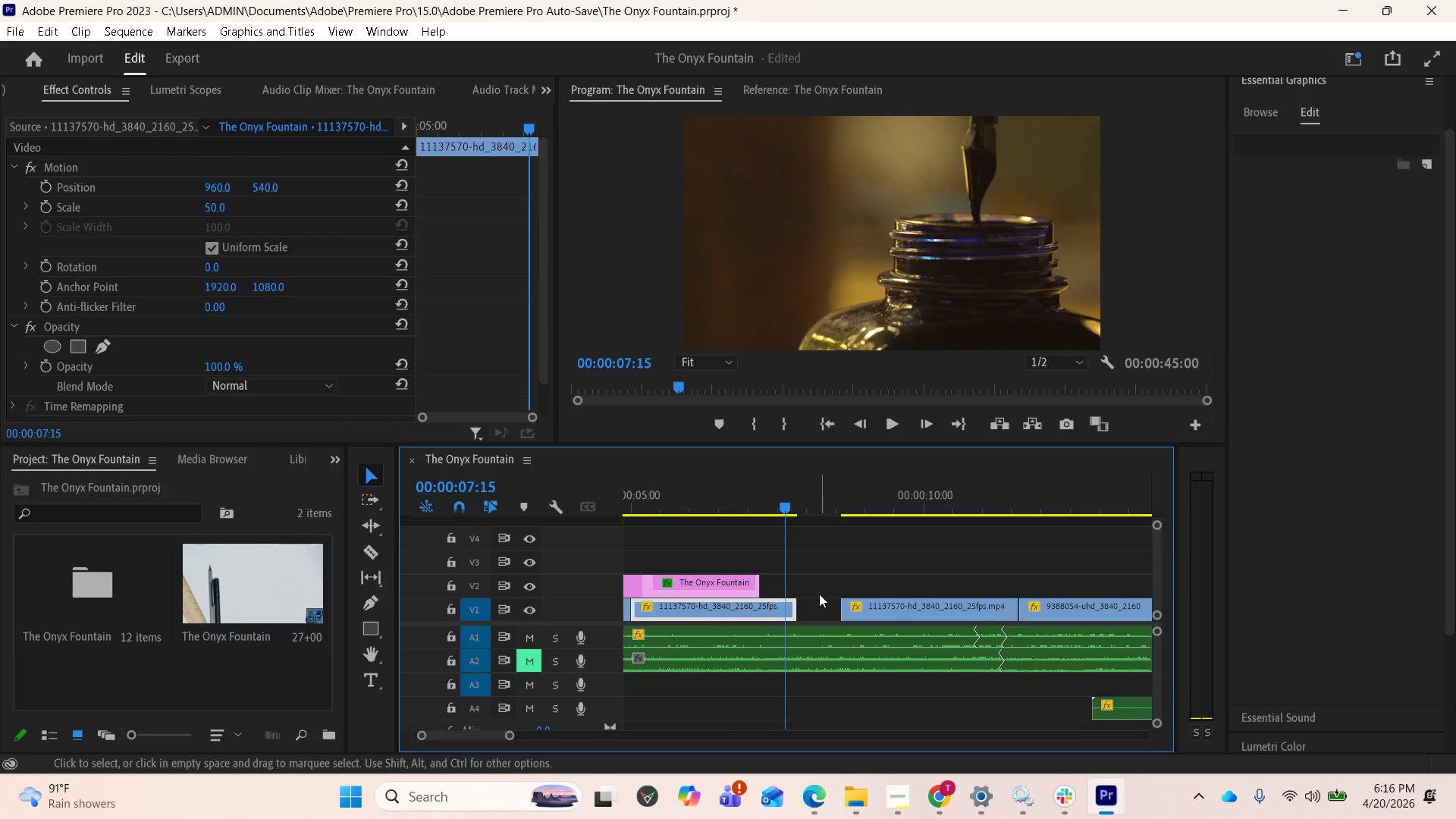 
key(Control+Z)
 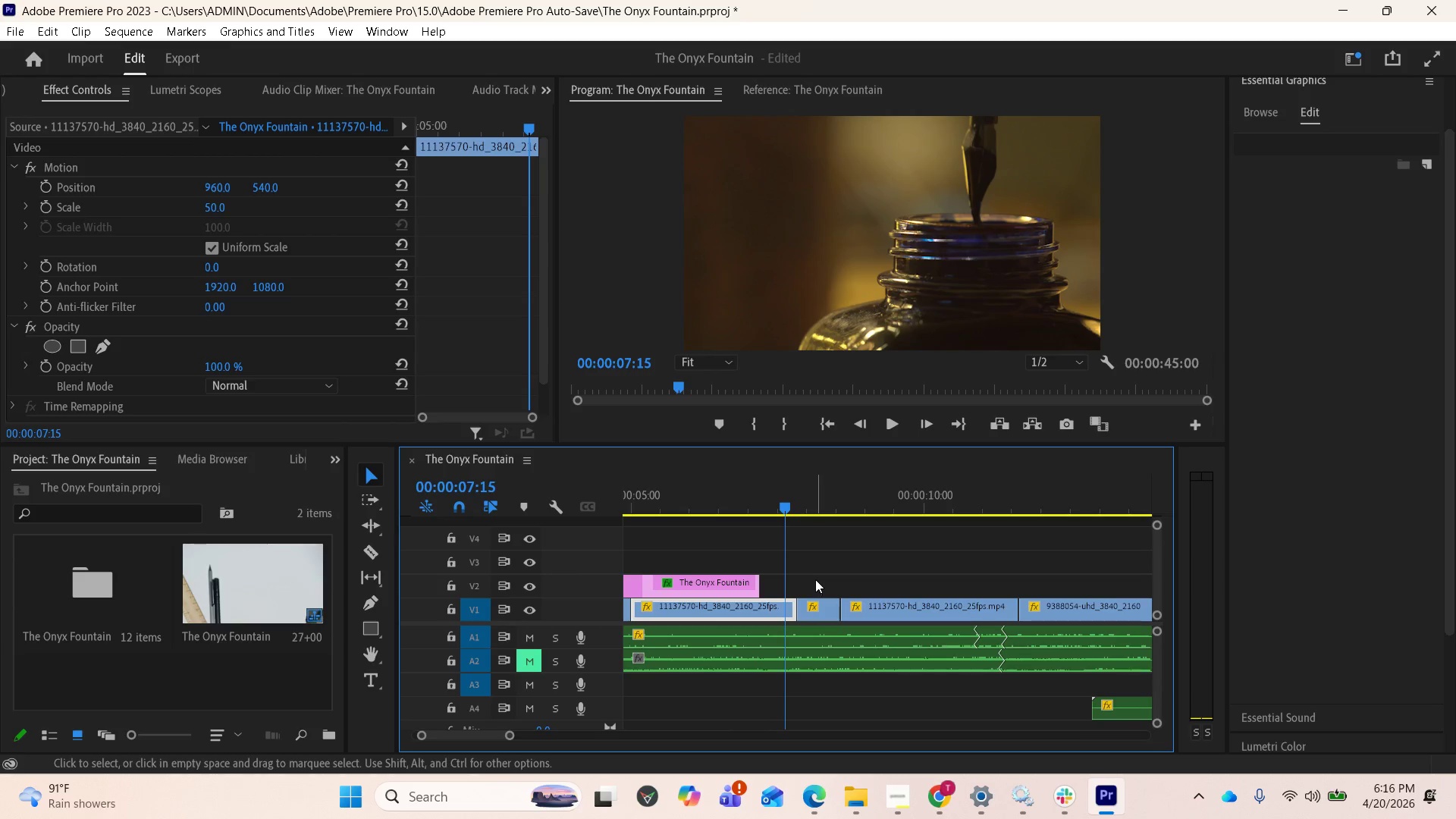 
key(Control+Z)
 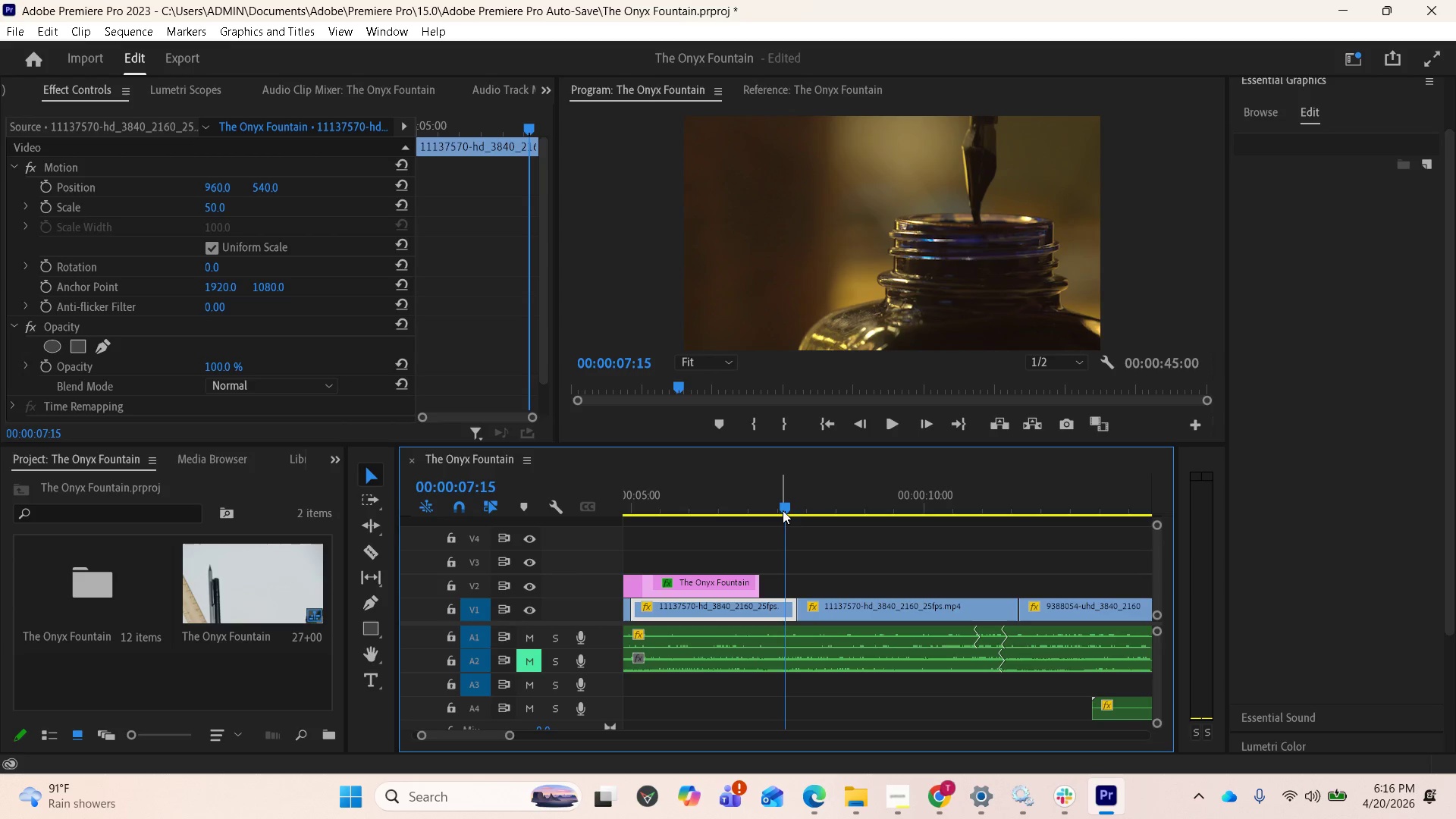 
key(Control+Z)
 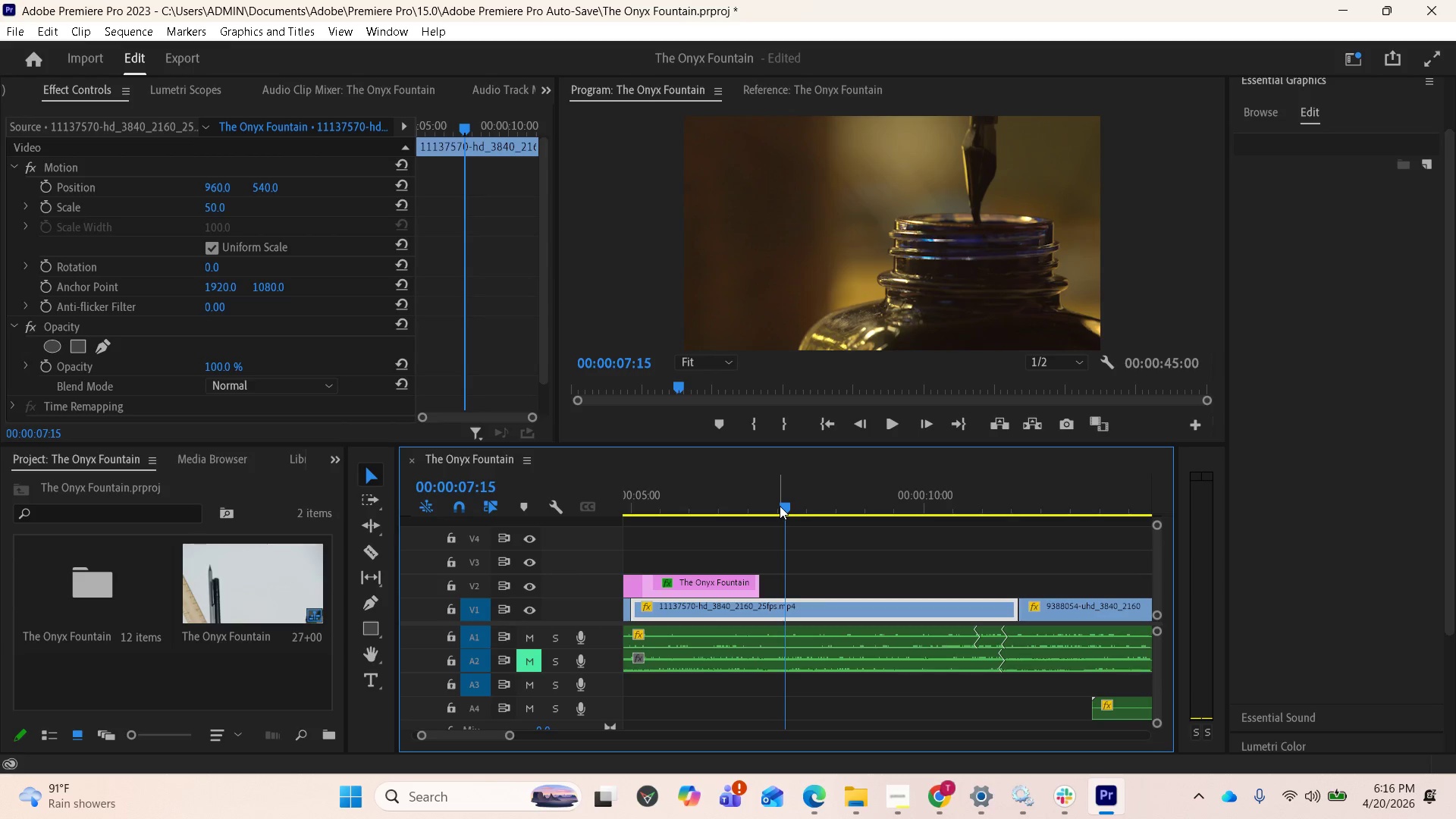 
left_click_drag(start_coordinate=[780, 506], to_coordinate=[998, 495])
 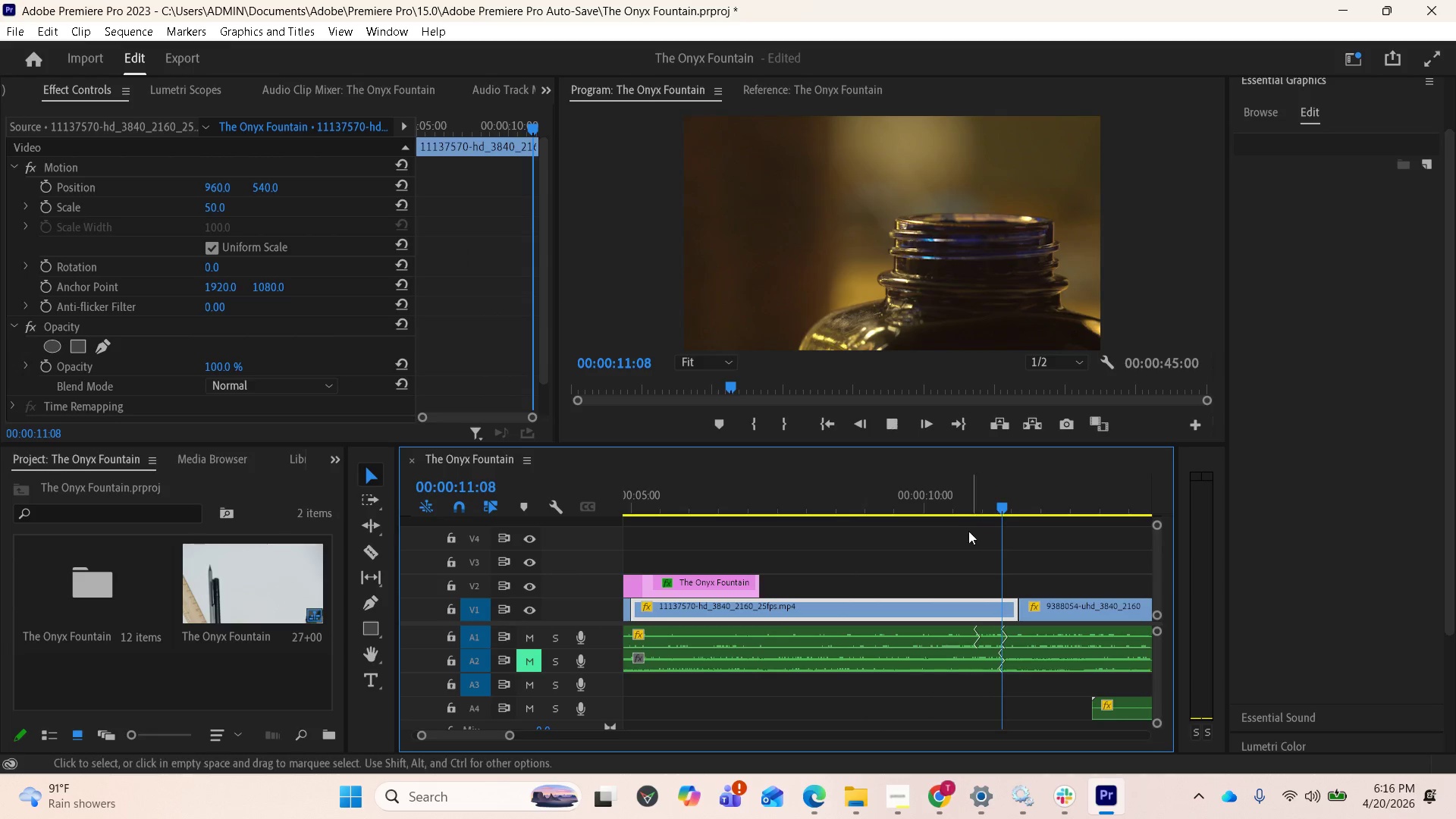 
key(Space)
 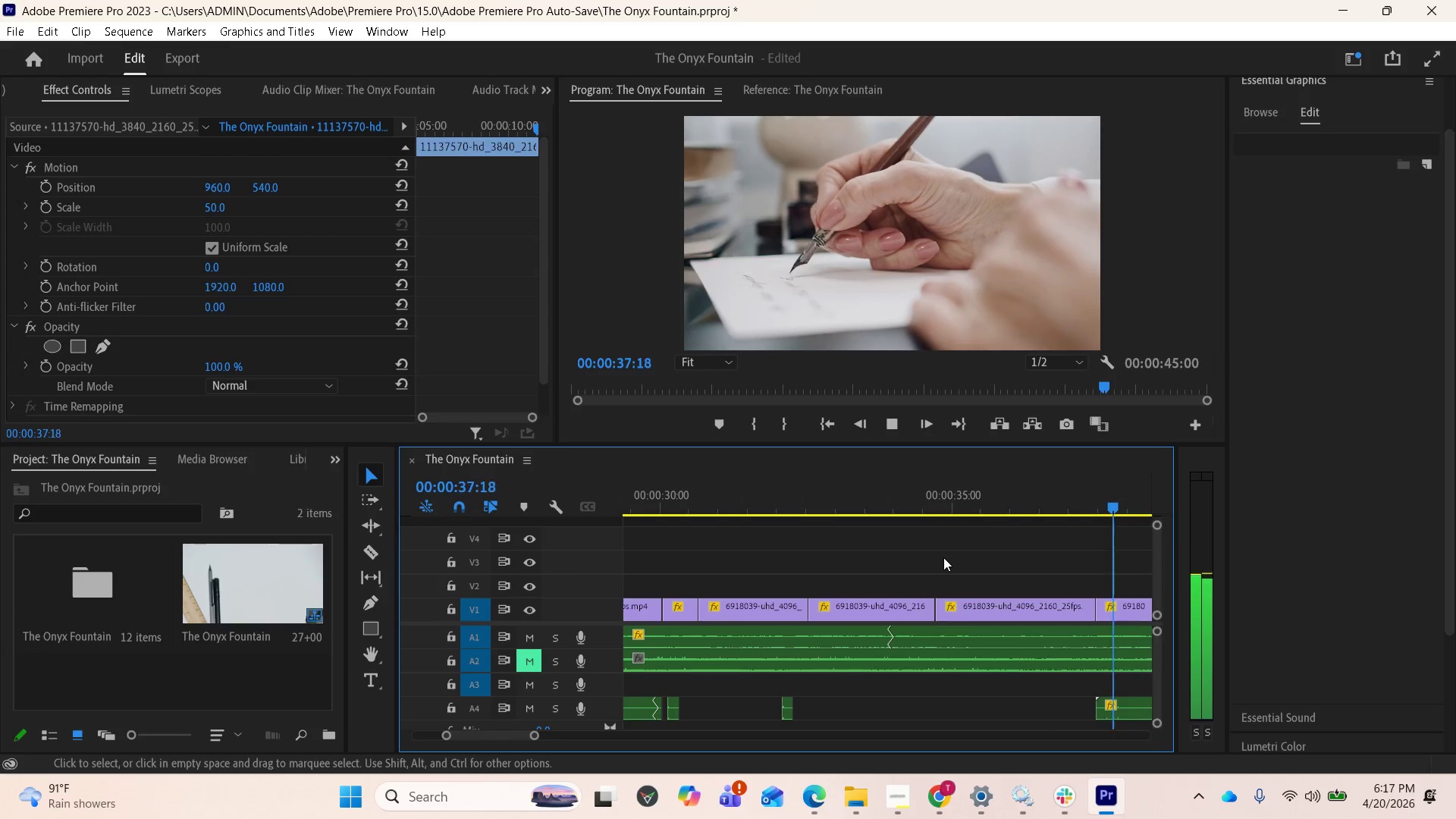 
wait(31.67)
 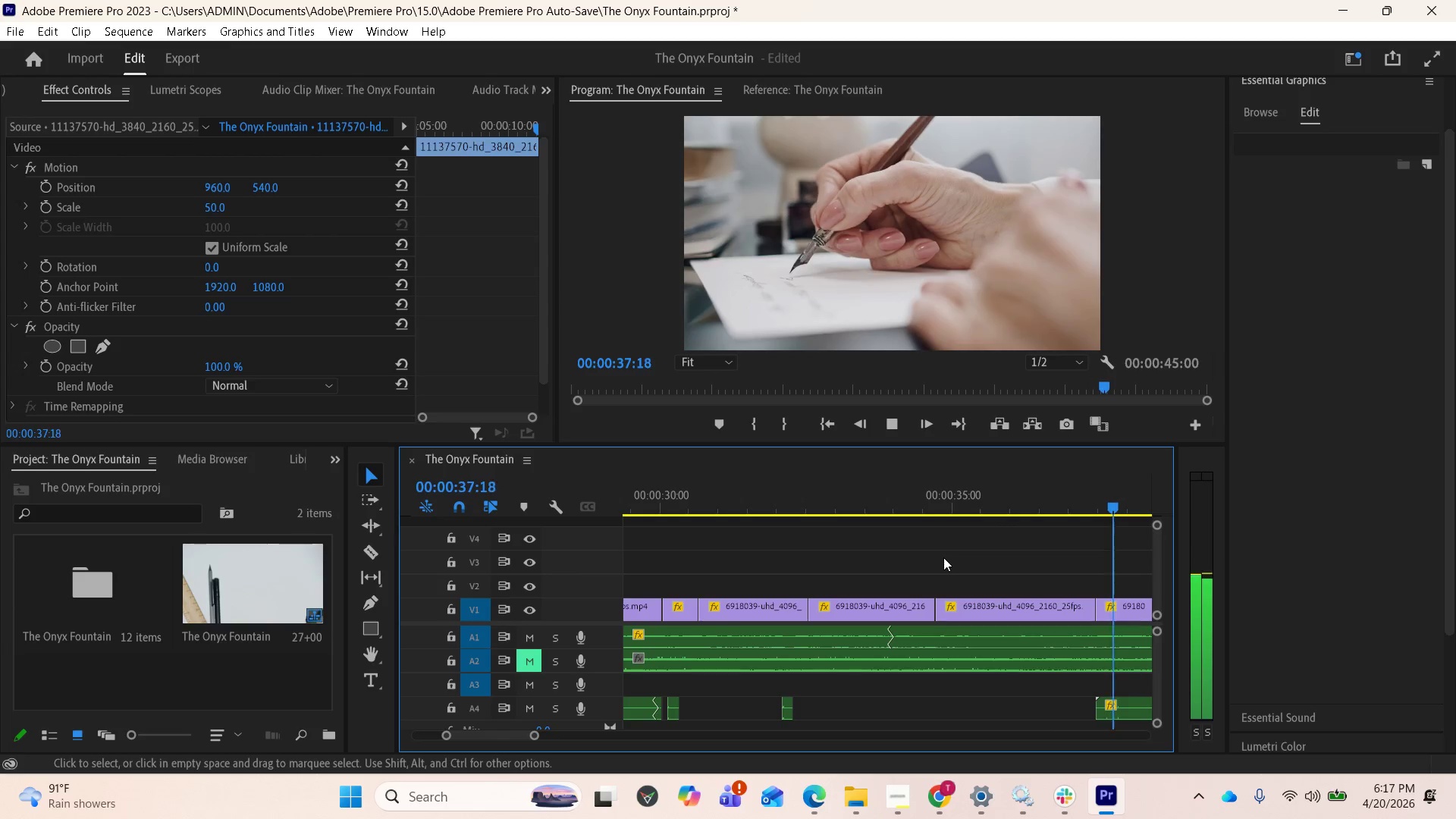 
key(Space)
 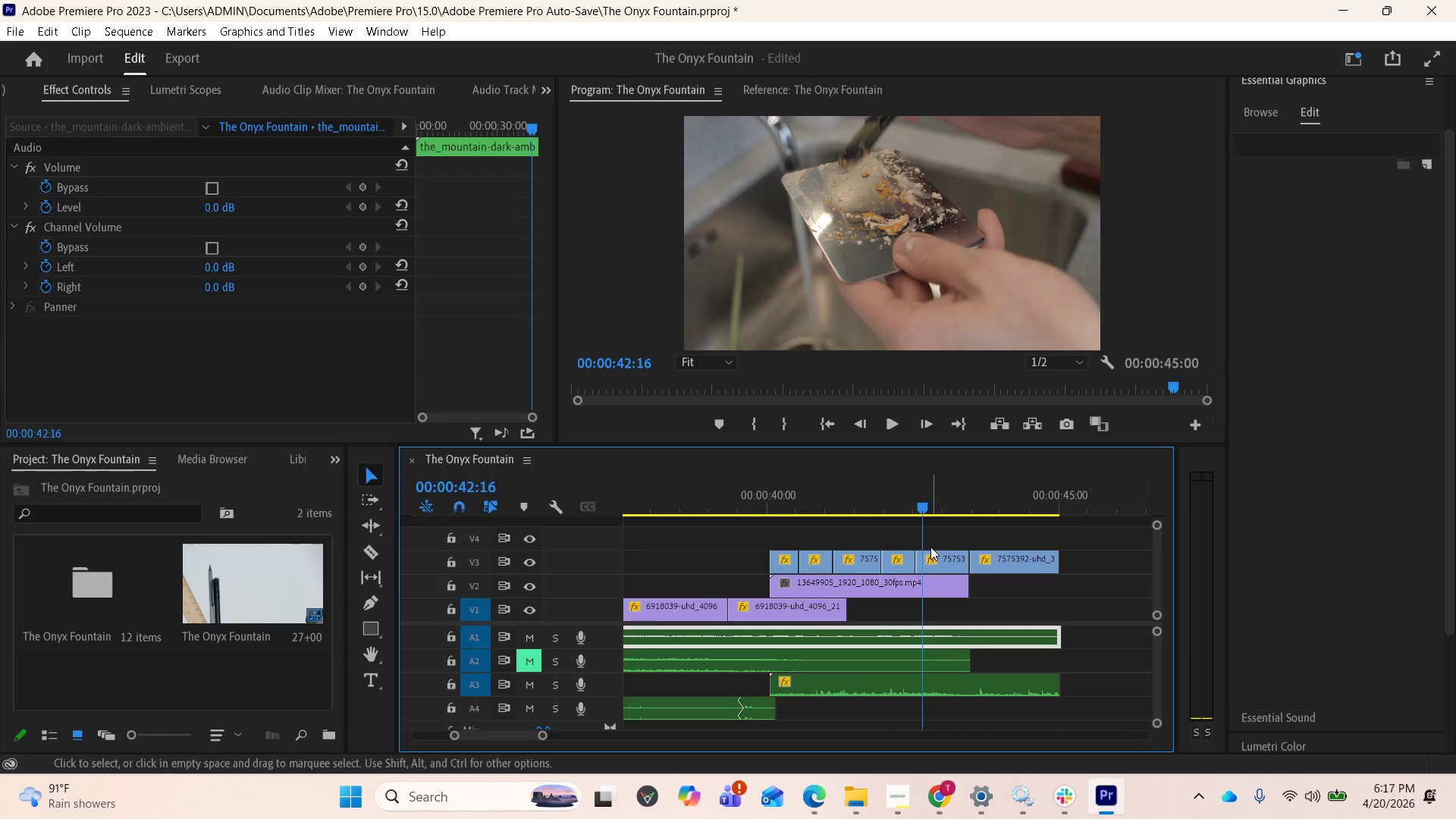 
scroll: coordinate [921, 585], scroll_direction: up, amount: 1.0
 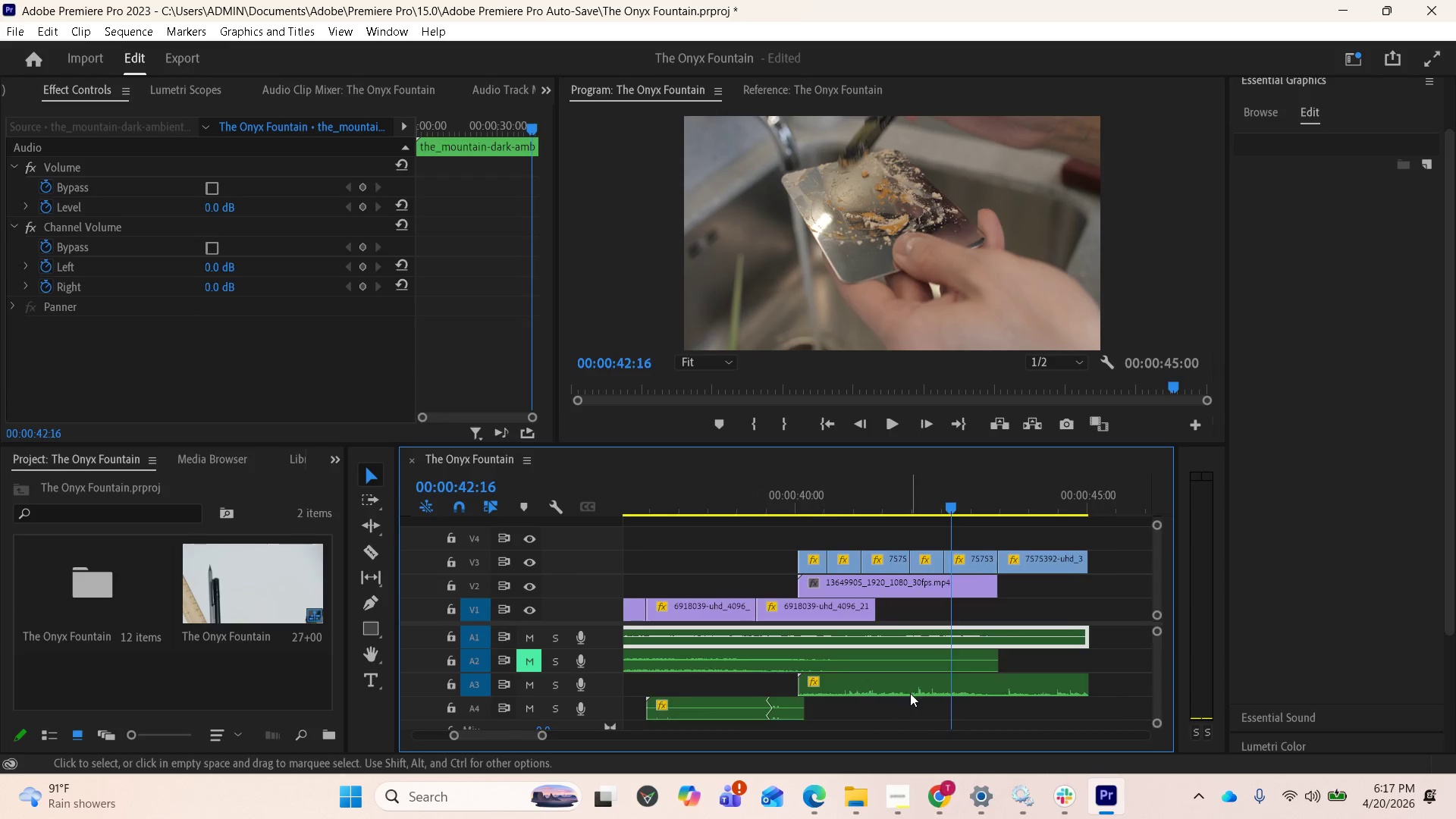 
key(Space)
 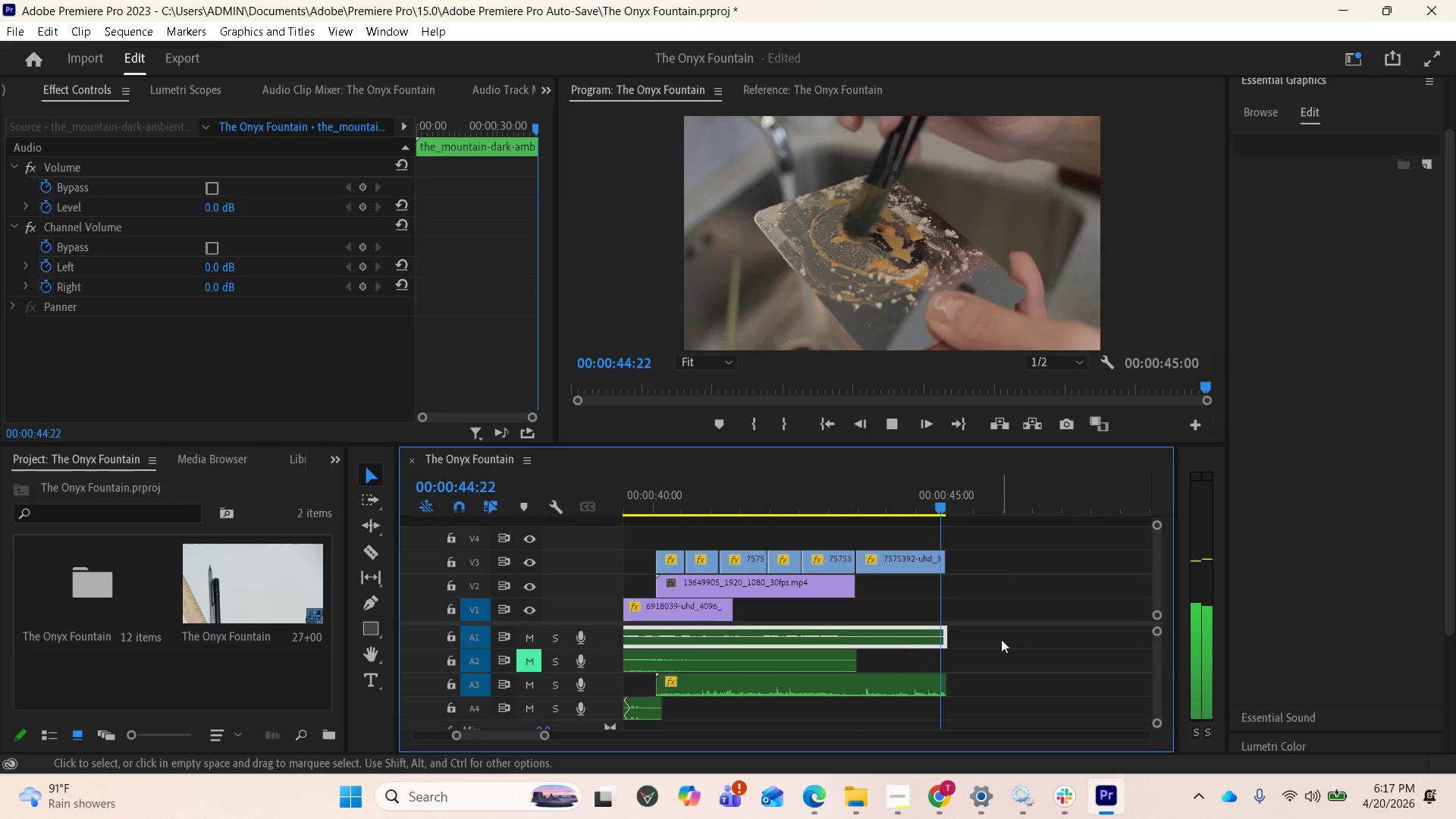 
scroll: coordinate [935, 703], scroll_direction: down, amount: 5.0
 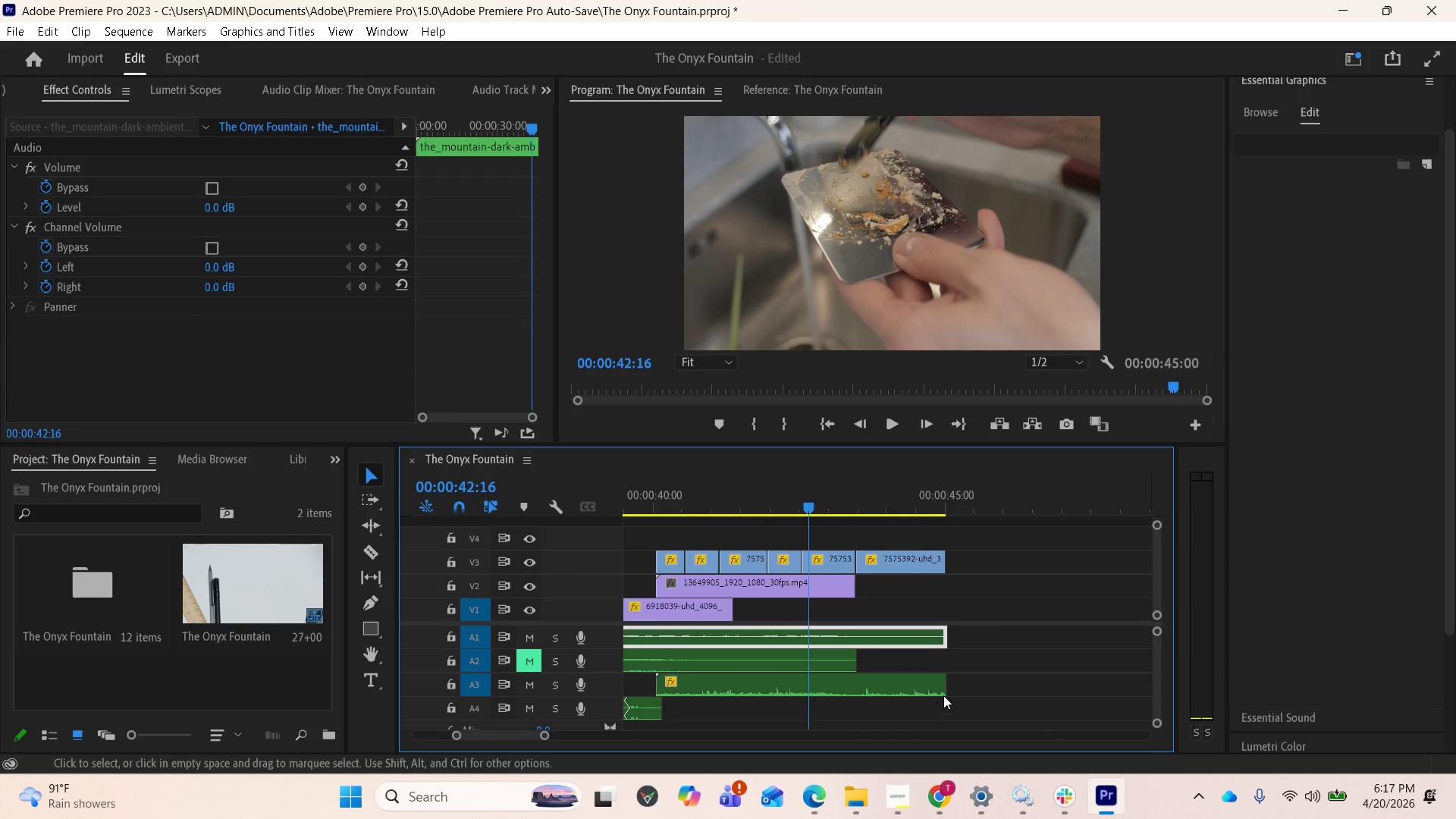 
key(Space)
 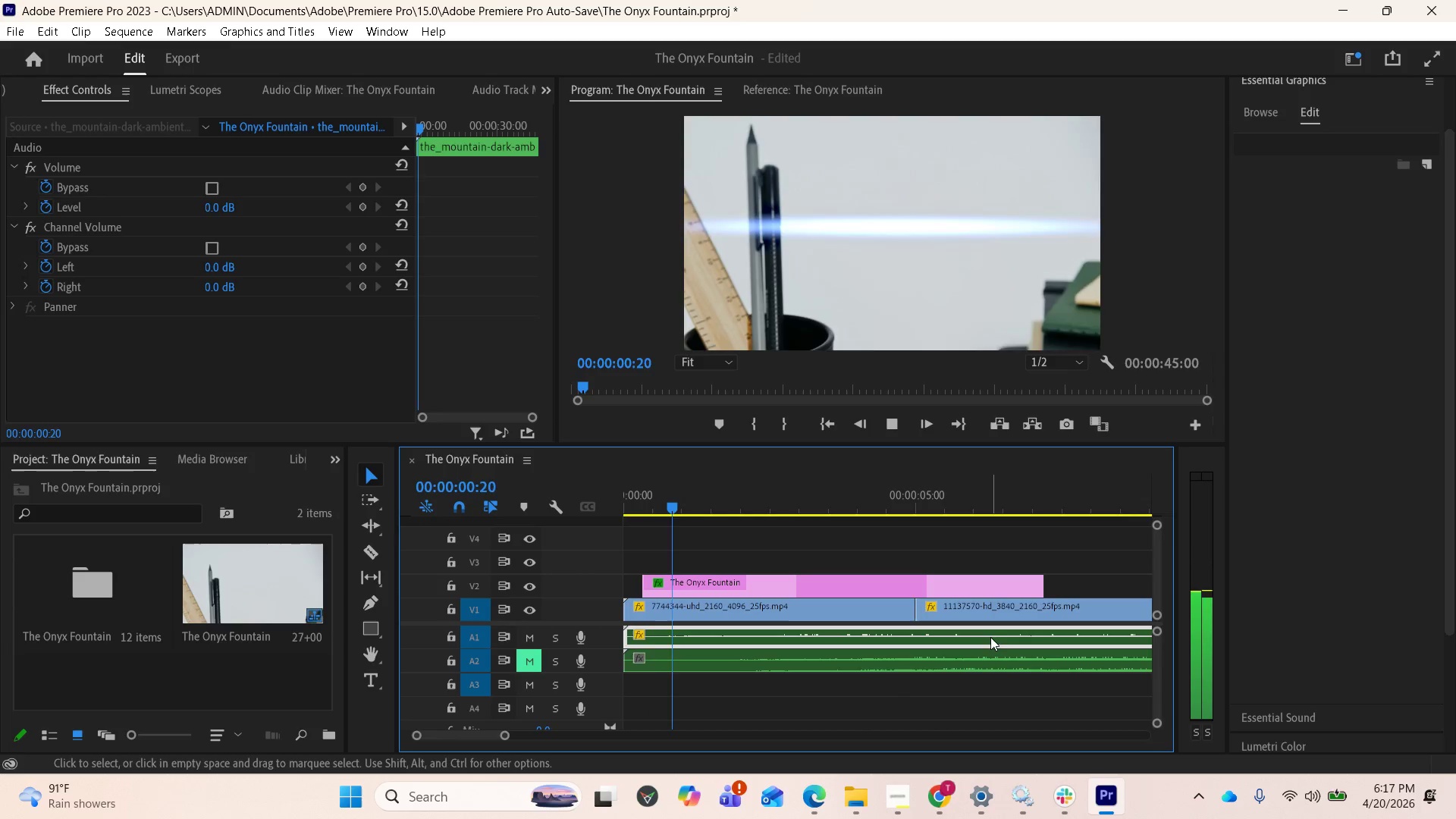 
key(Space)
 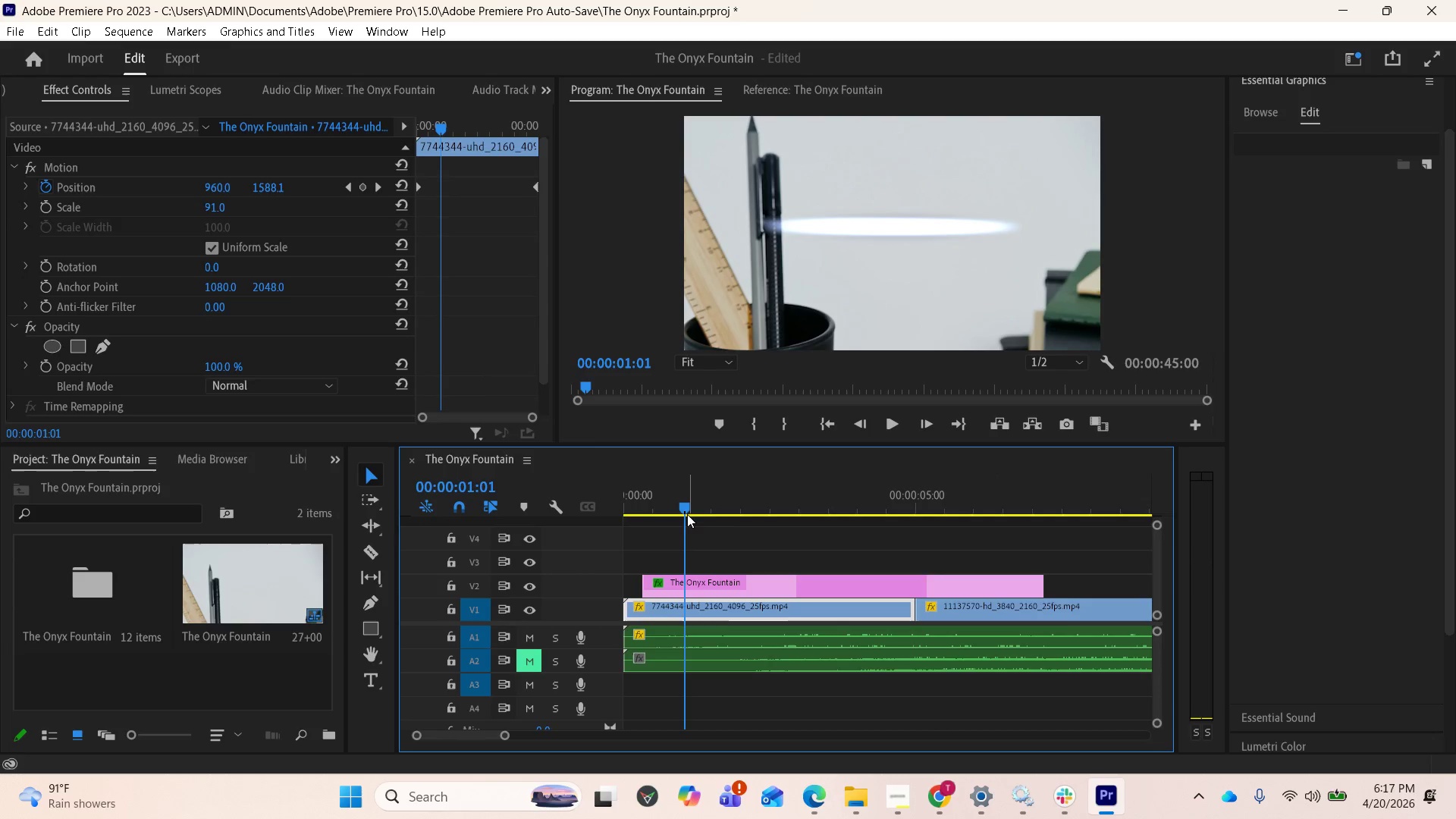 
left_click_drag(start_coordinate=[682, 502], to_coordinate=[642, 475])
 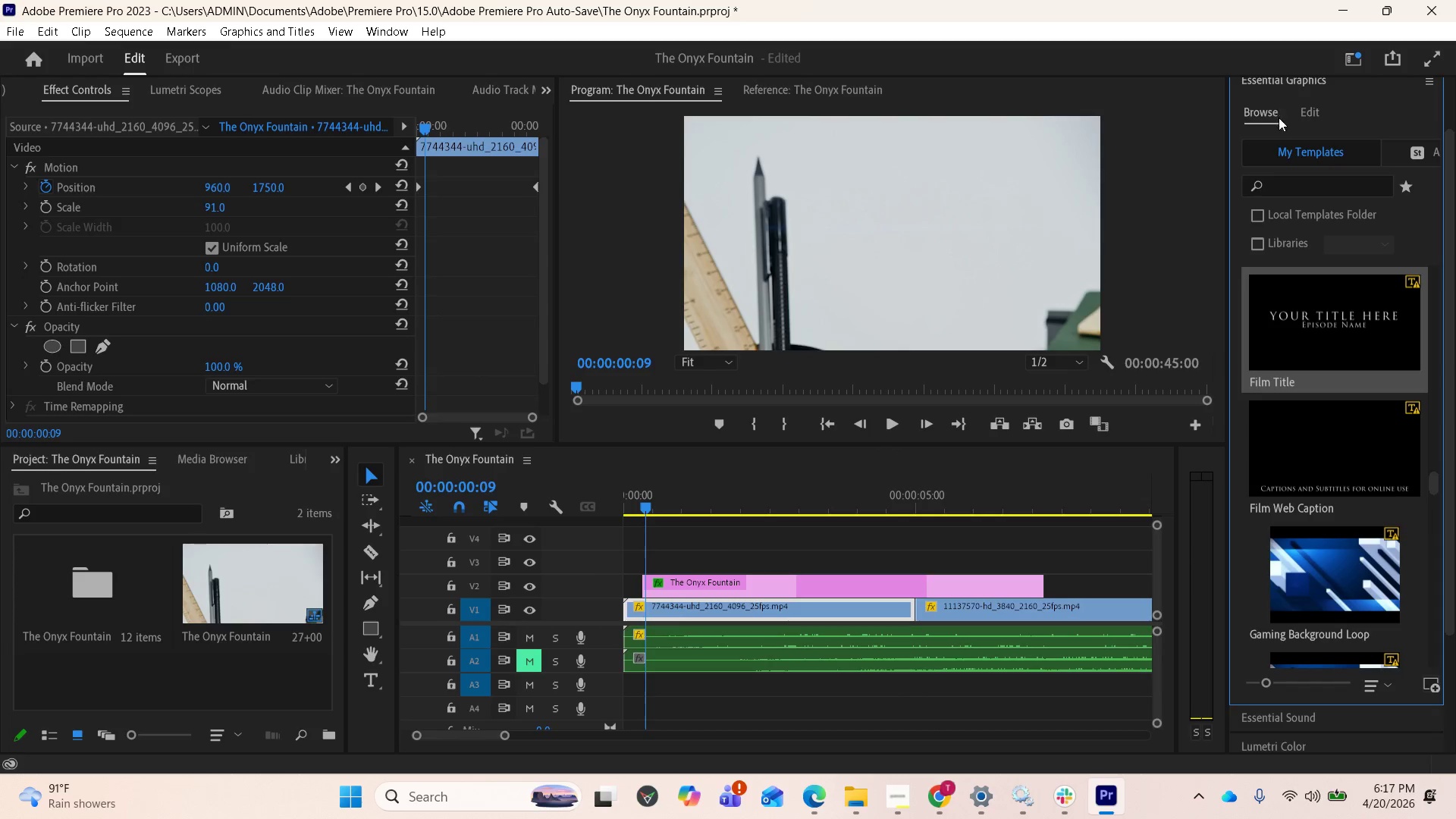 
scroll: coordinate [1310, 173], scroll_direction: up, amount: 9.0
 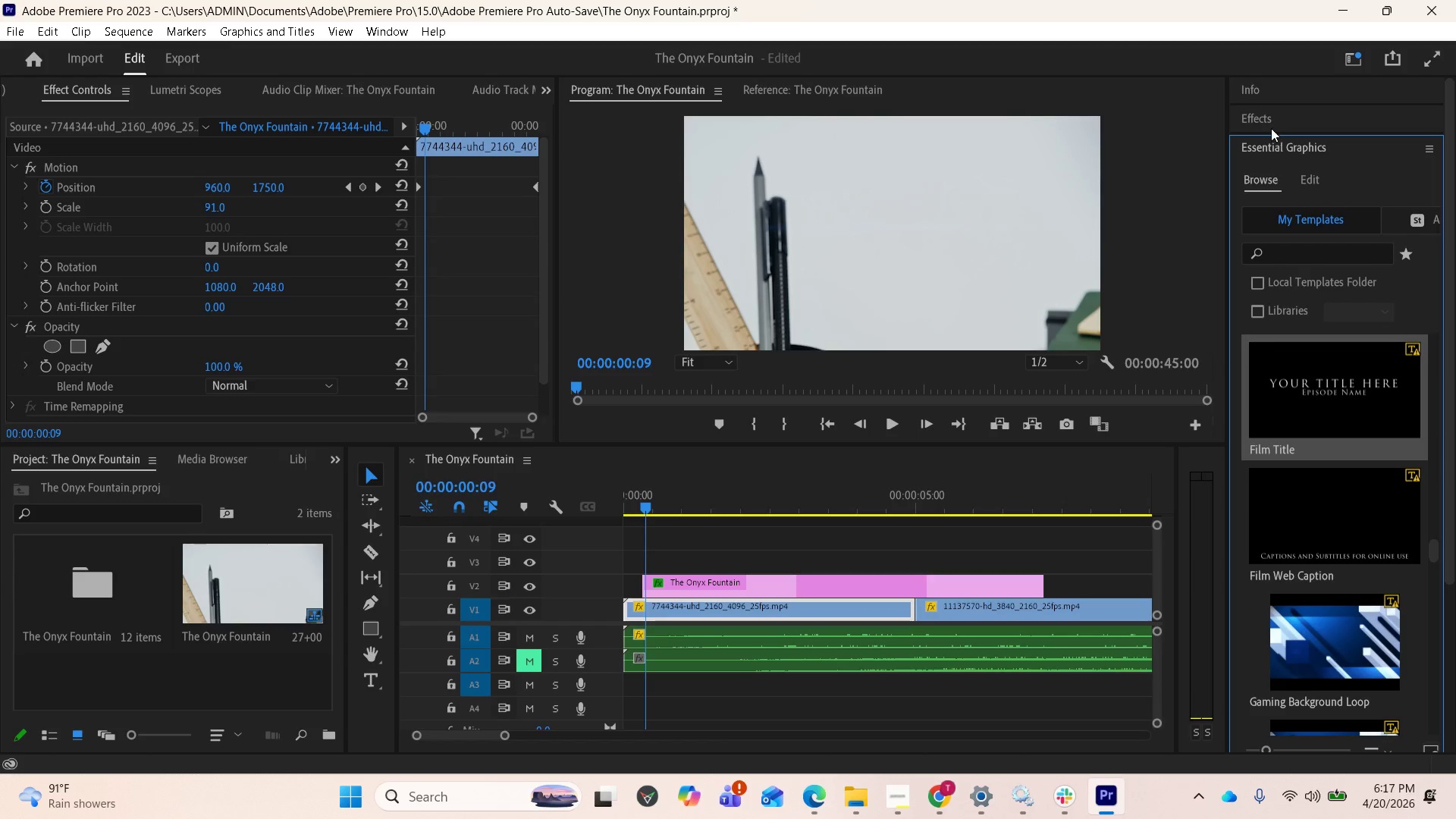 
left_click([1264, 122])
 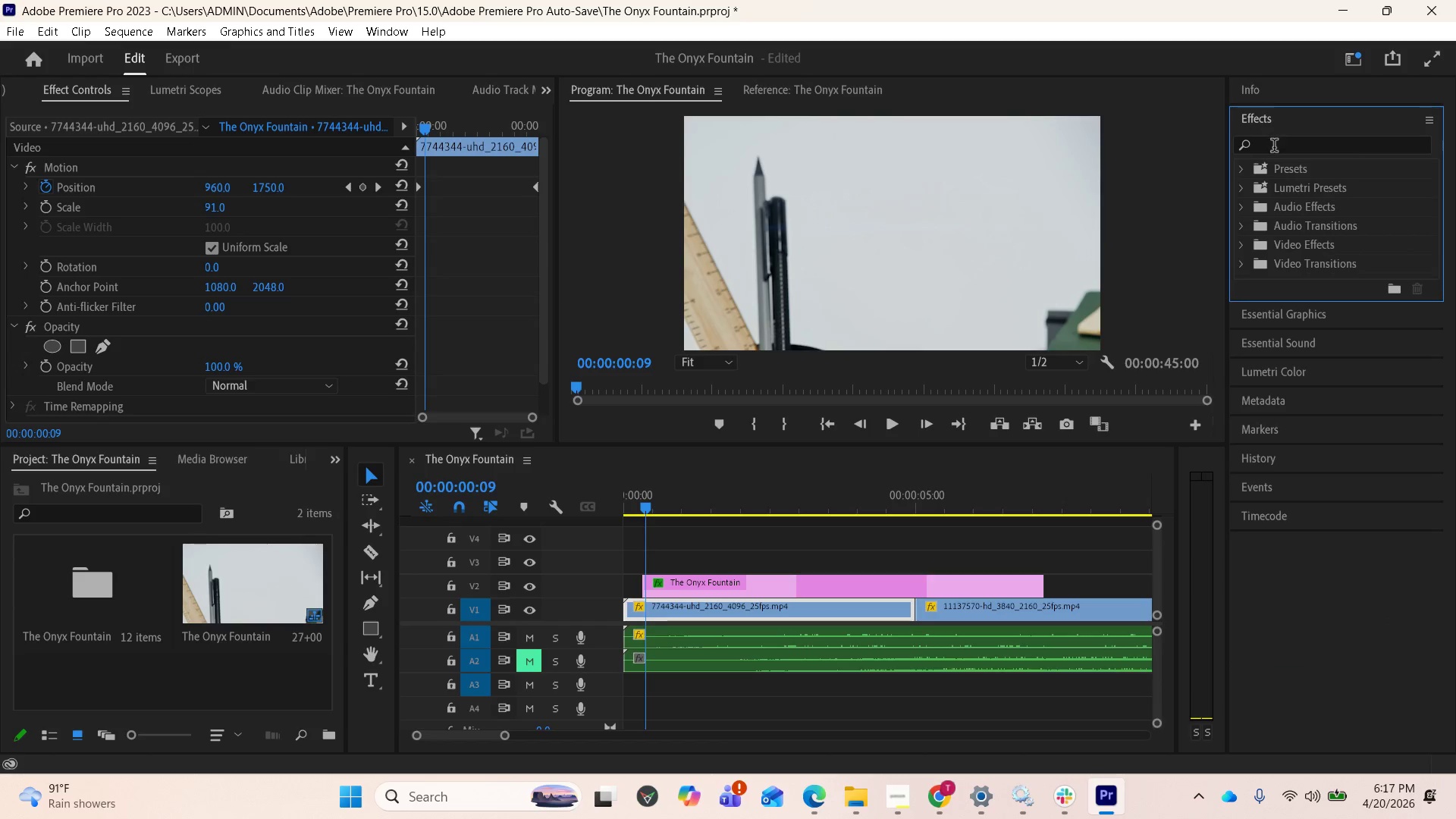 
left_click([1274, 147])
 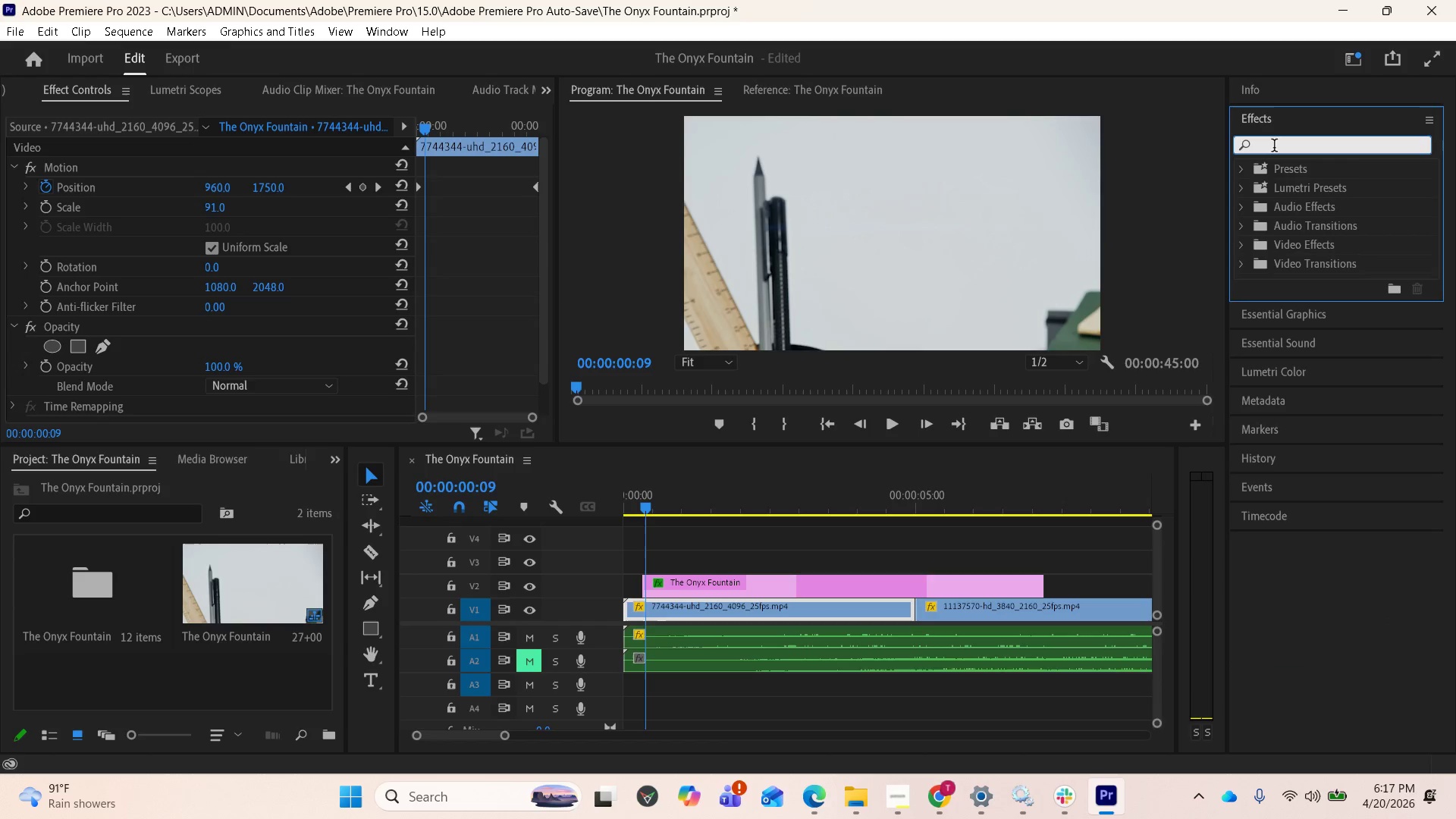 
type(dip)
 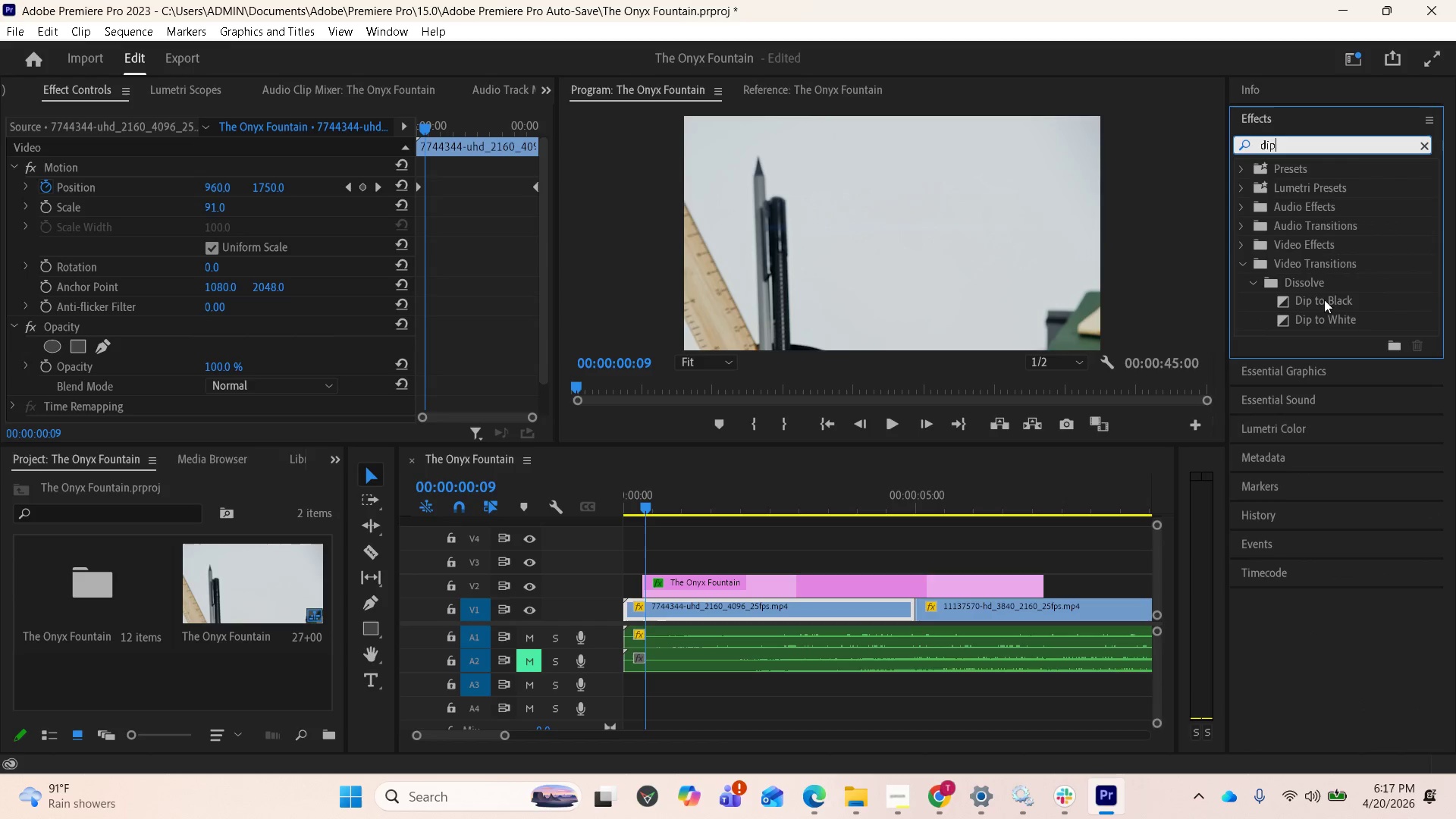 
left_click_drag(start_coordinate=[1323, 300], to_coordinate=[643, 613])
 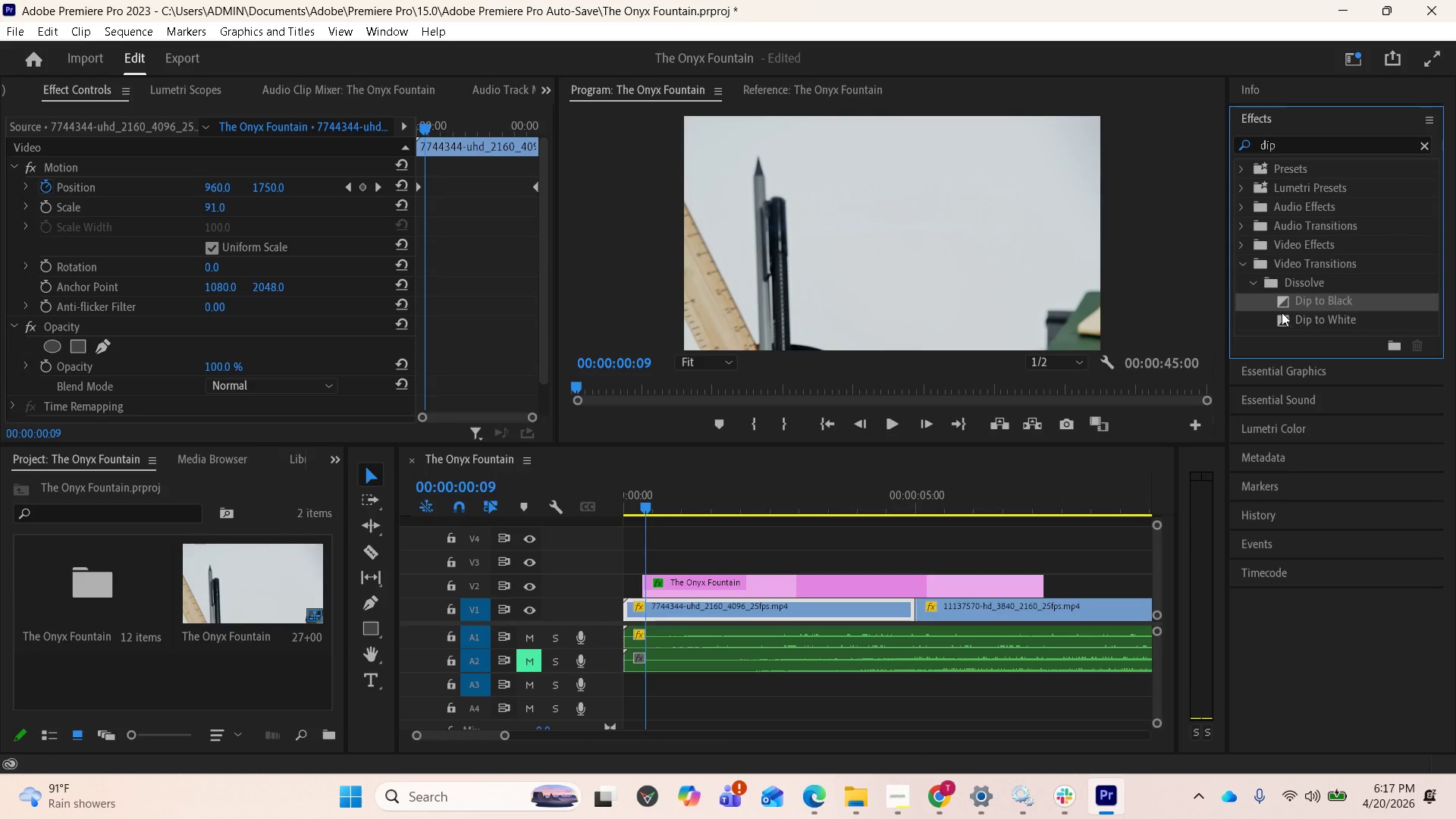 
left_click_drag(start_coordinate=[1298, 301], to_coordinate=[623, 610])
 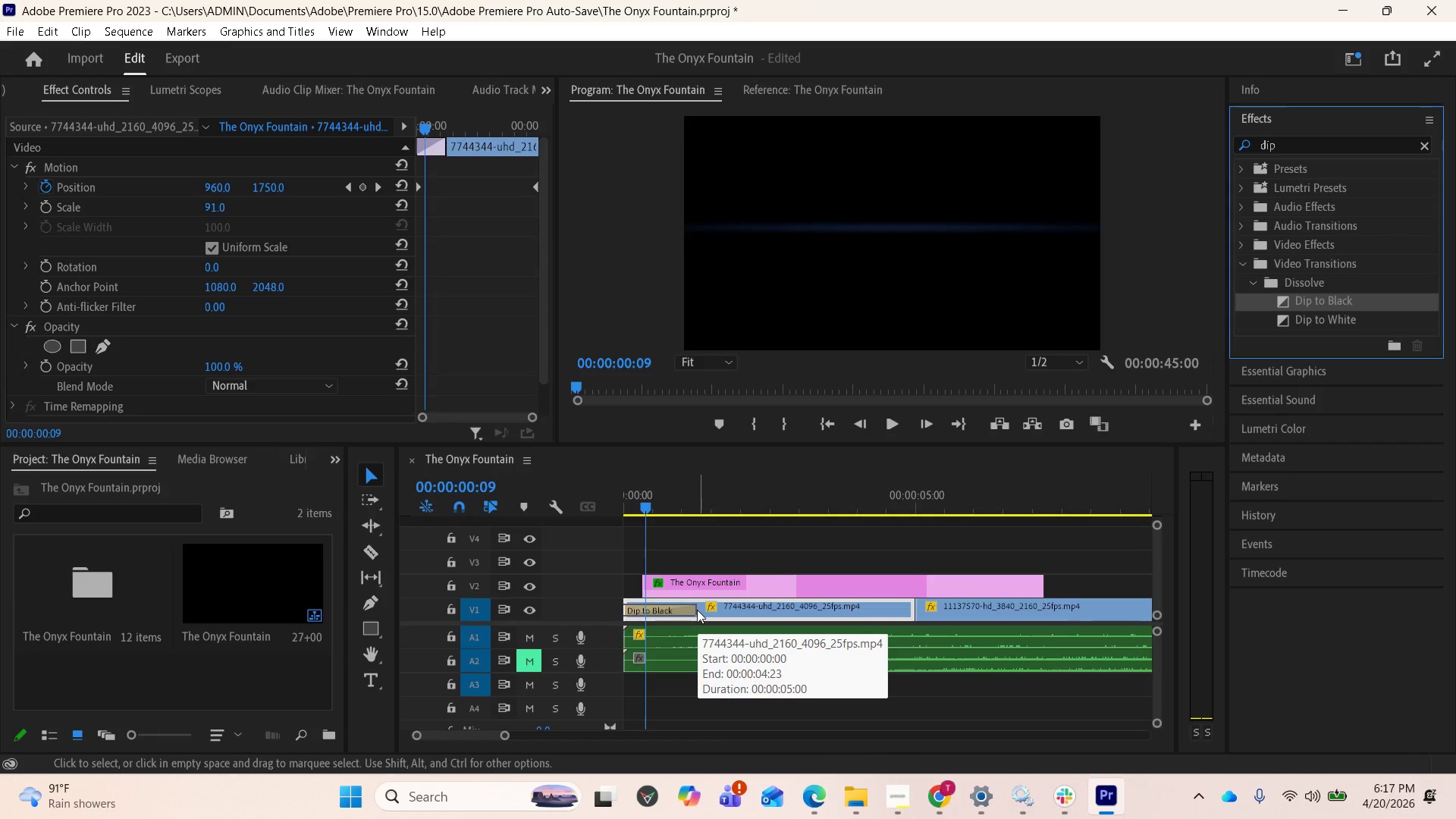 
left_click_drag(start_coordinate=[693, 609], to_coordinate=[640, 608])
 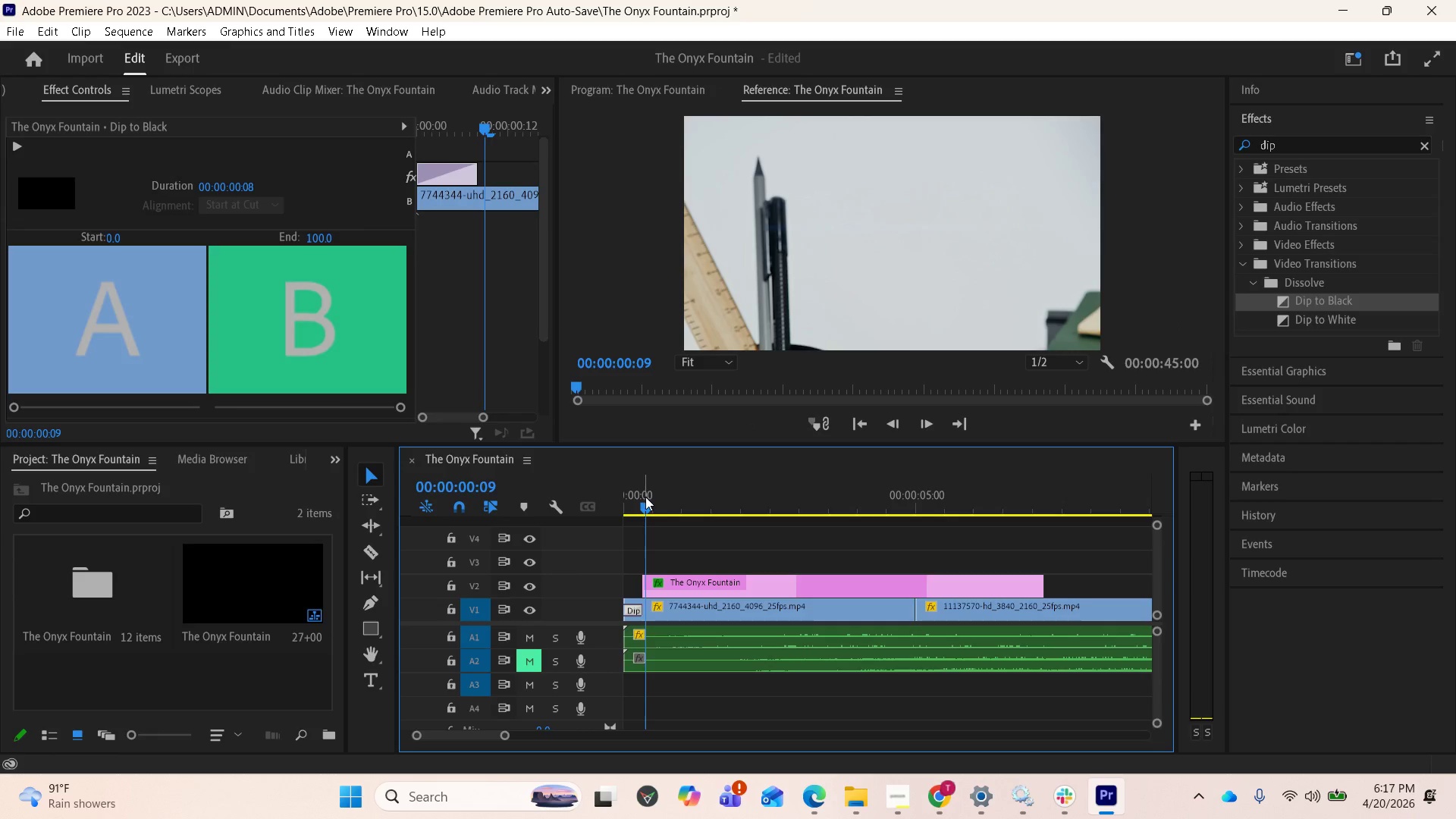 
left_click_drag(start_coordinate=[643, 503], to_coordinate=[604, 504])
 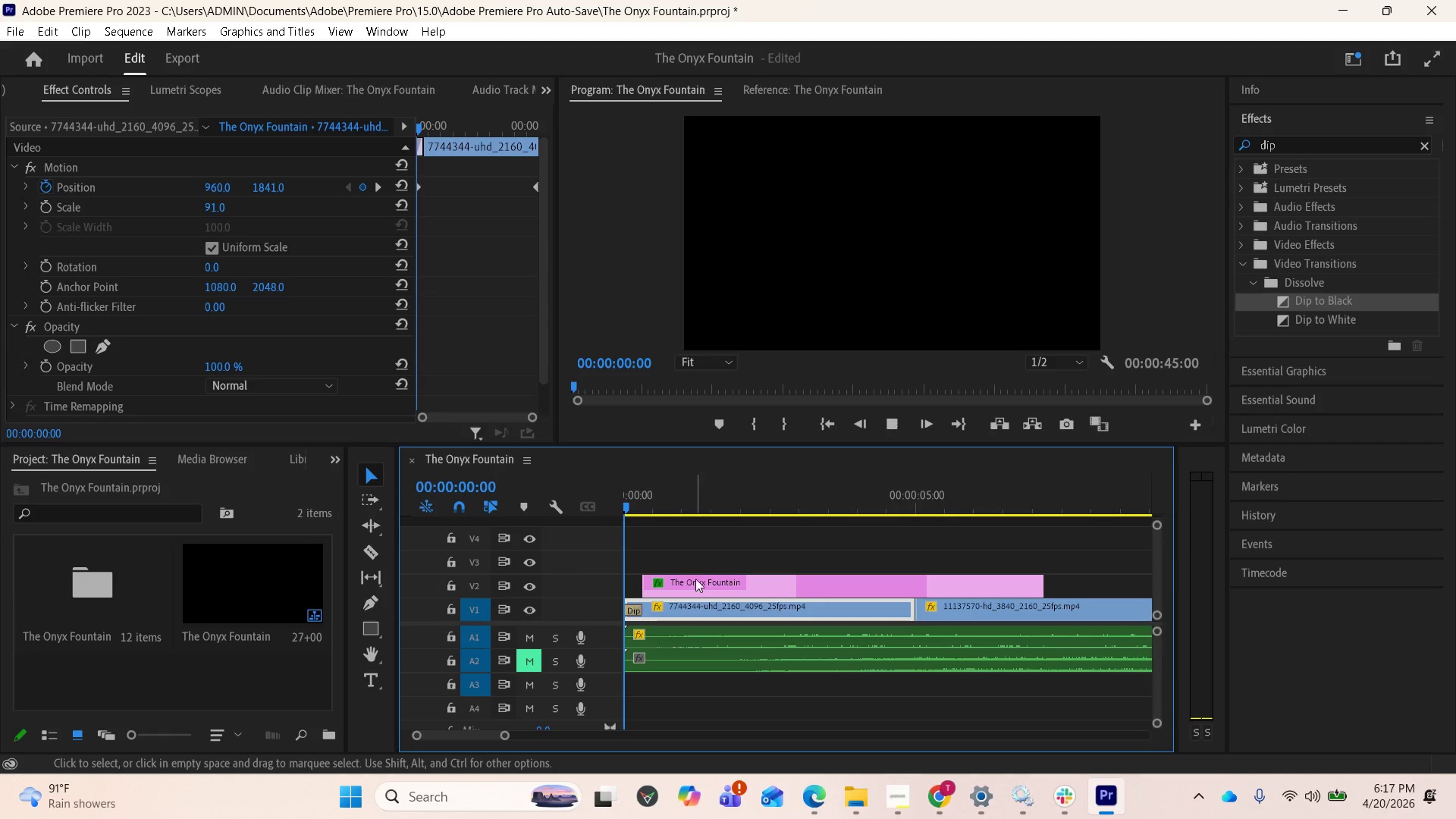 
key(Space)
 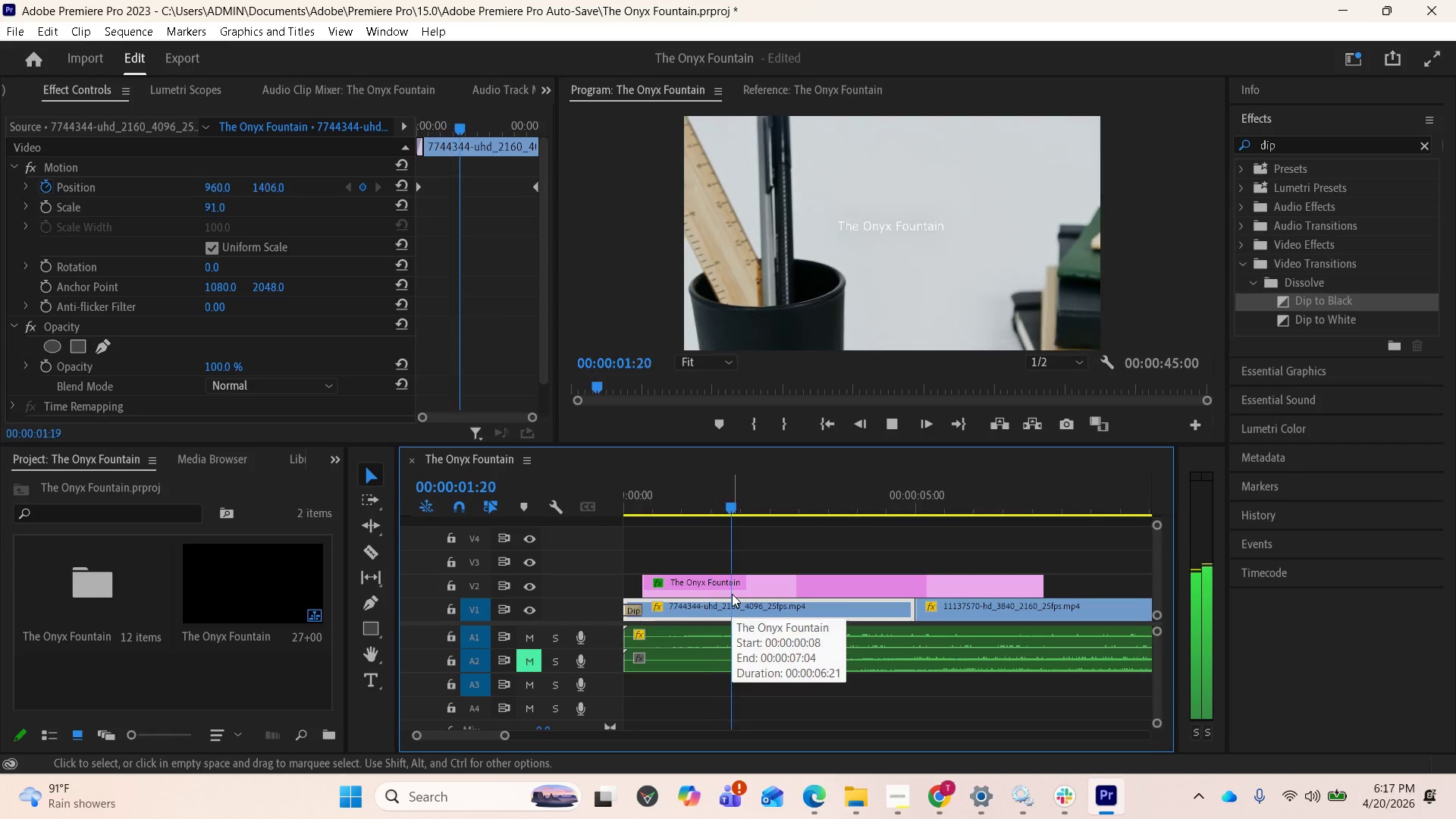 
key(Space)
 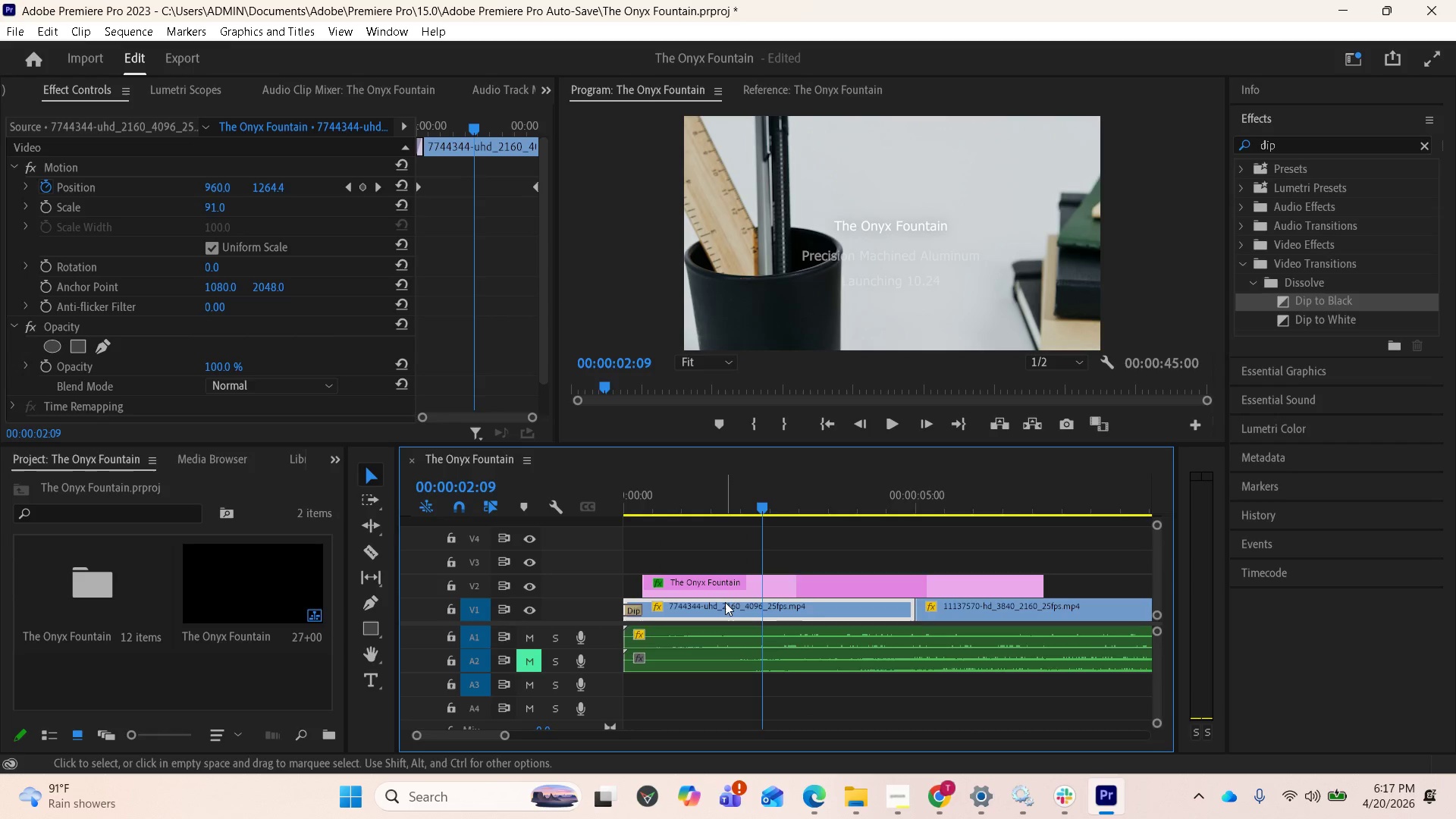 
key(Equal)
 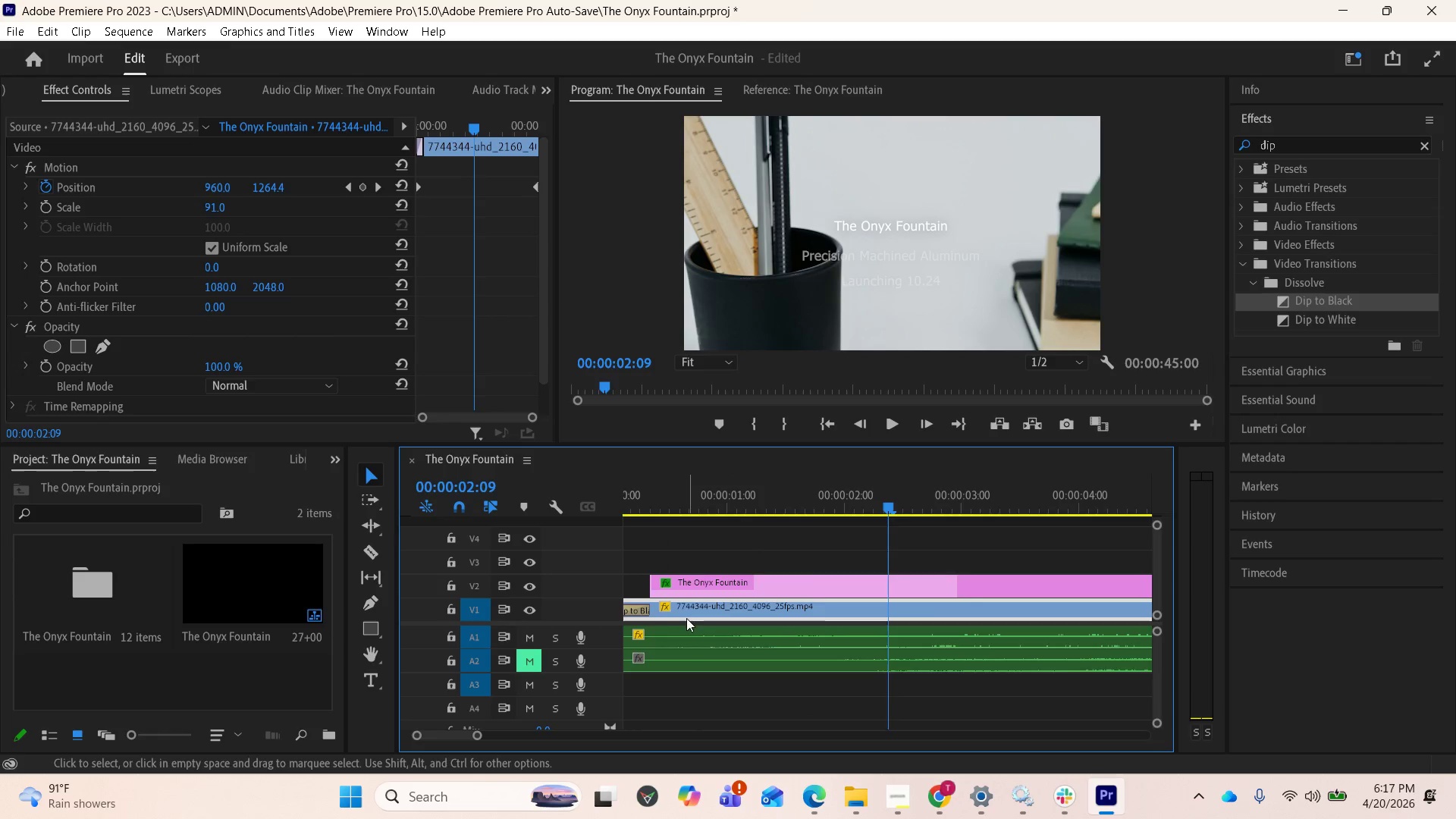 
scroll: coordinate [682, 619], scroll_direction: up, amount: 2.0
 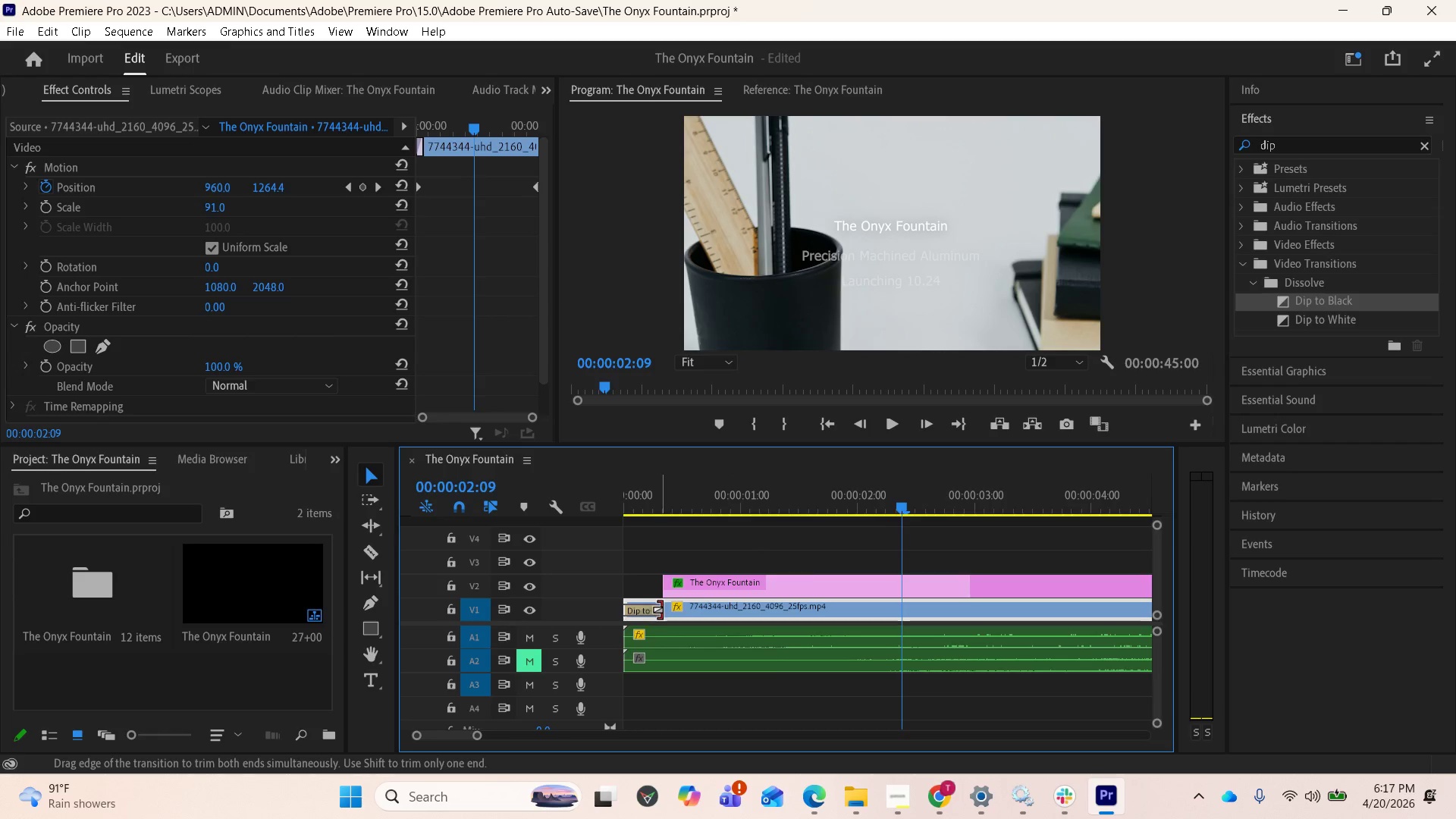 
left_click_drag(start_coordinate=[661, 610], to_coordinate=[643, 609])
 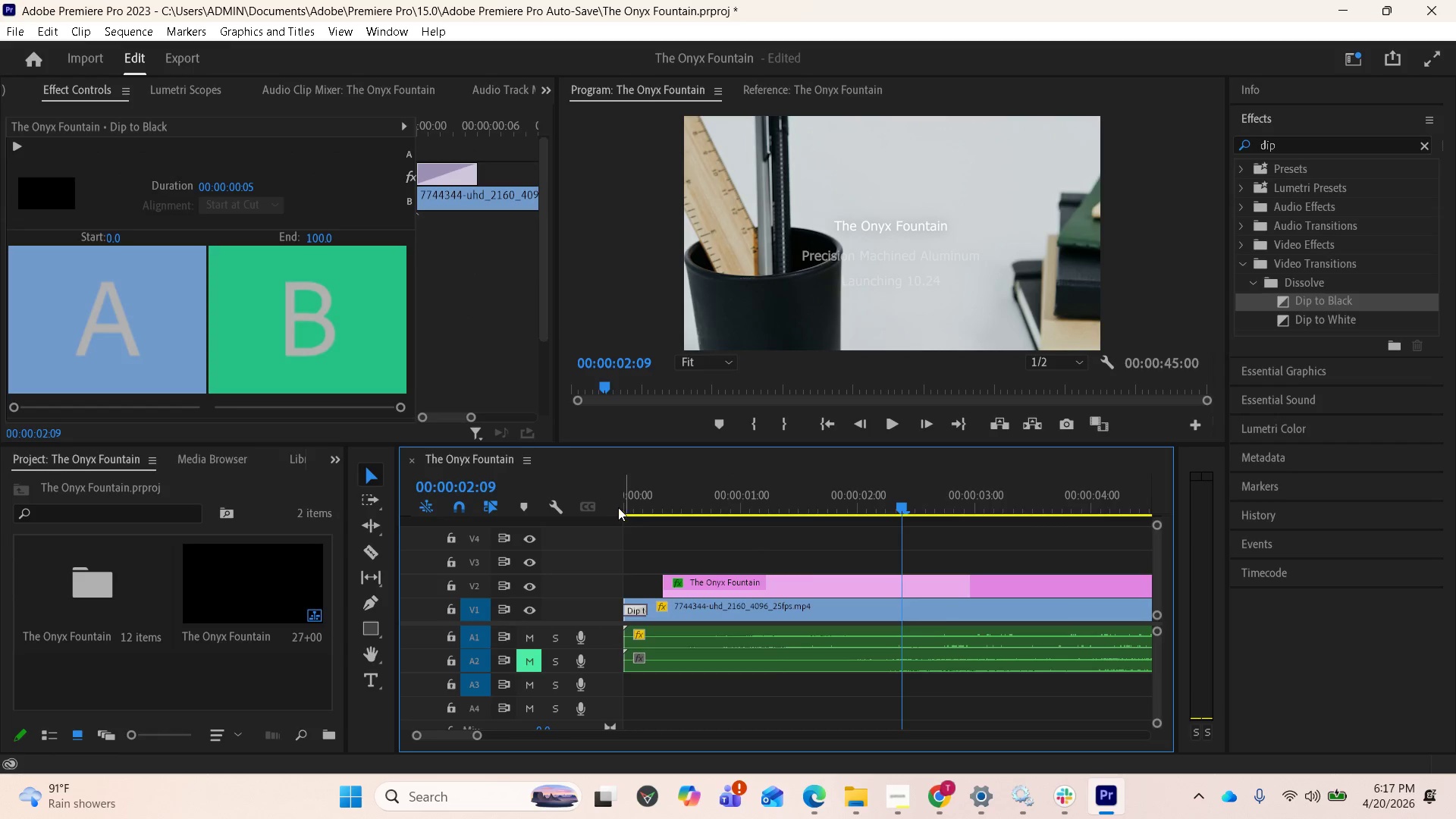 
left_click([618, 500])
 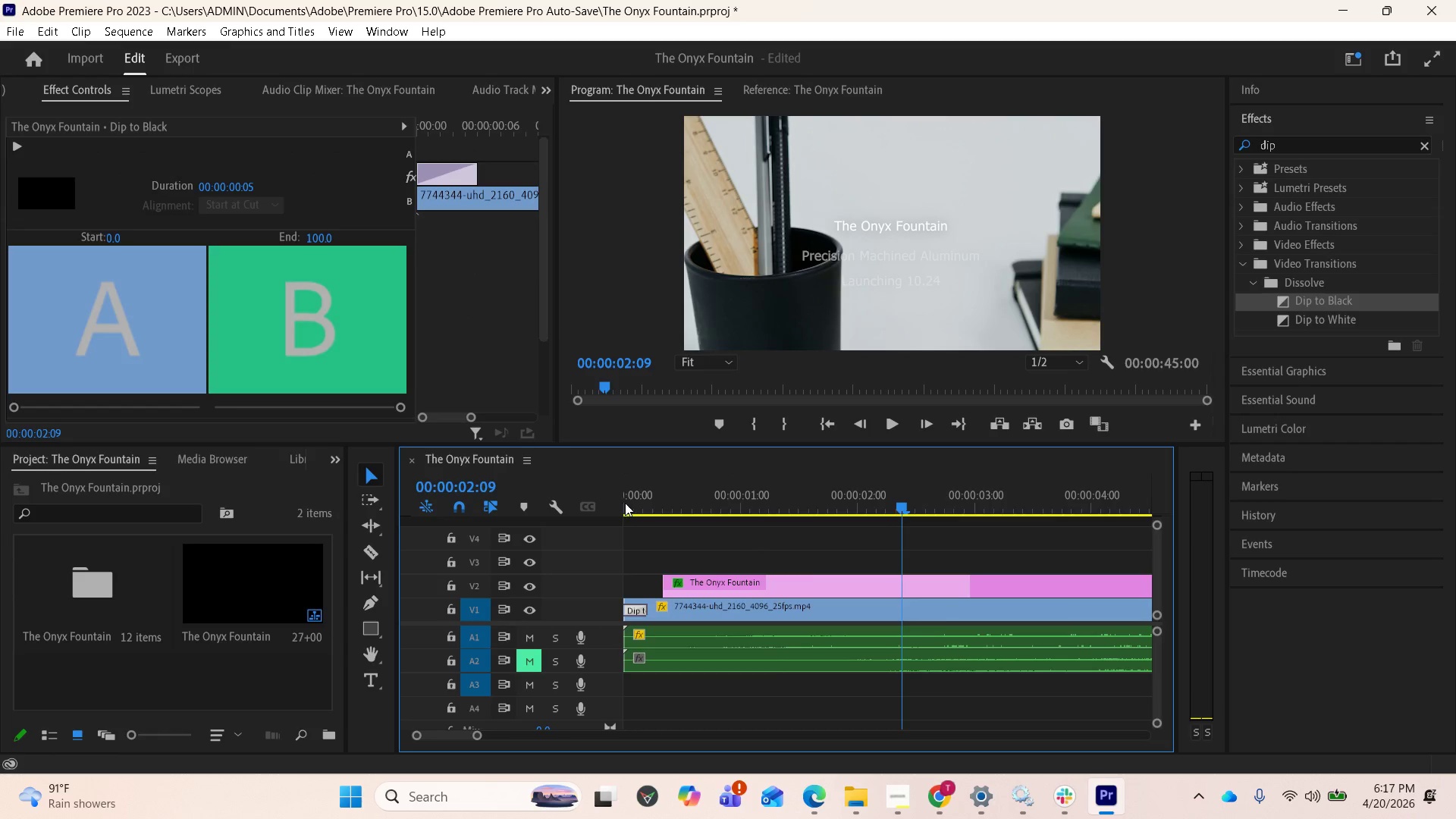 
left_click([626, 503])
 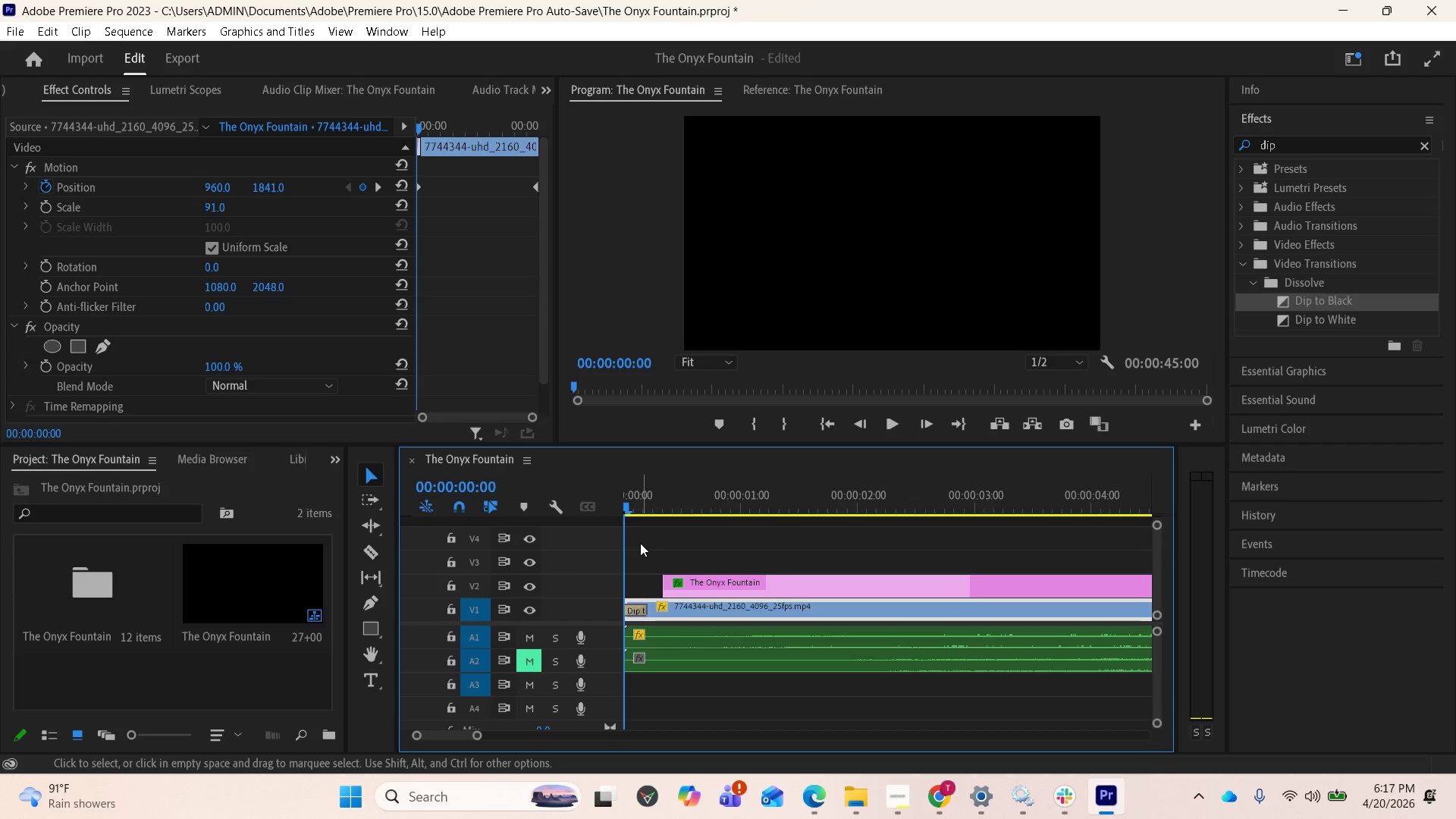 
key(Space)
 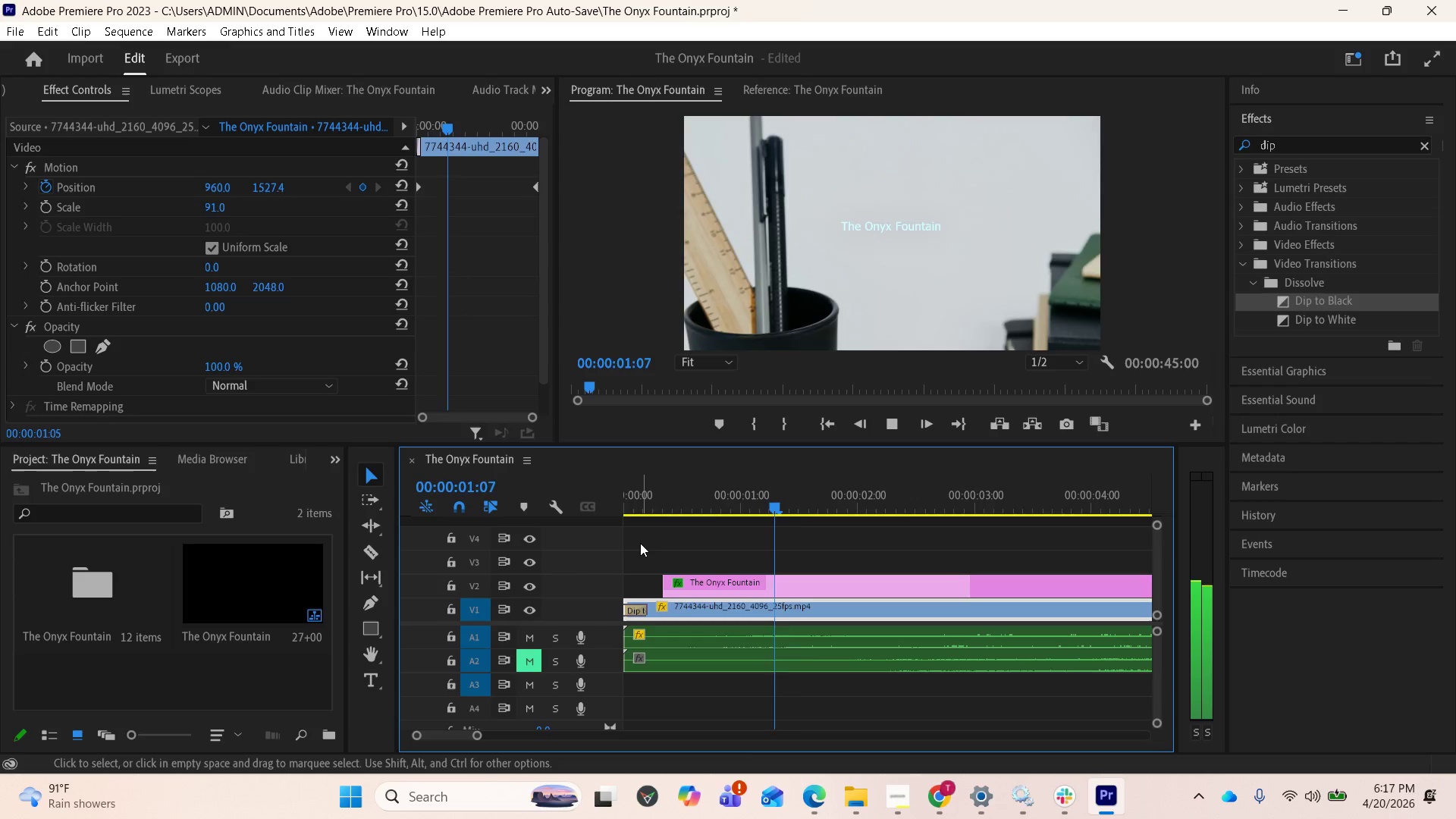 
key(Space)
 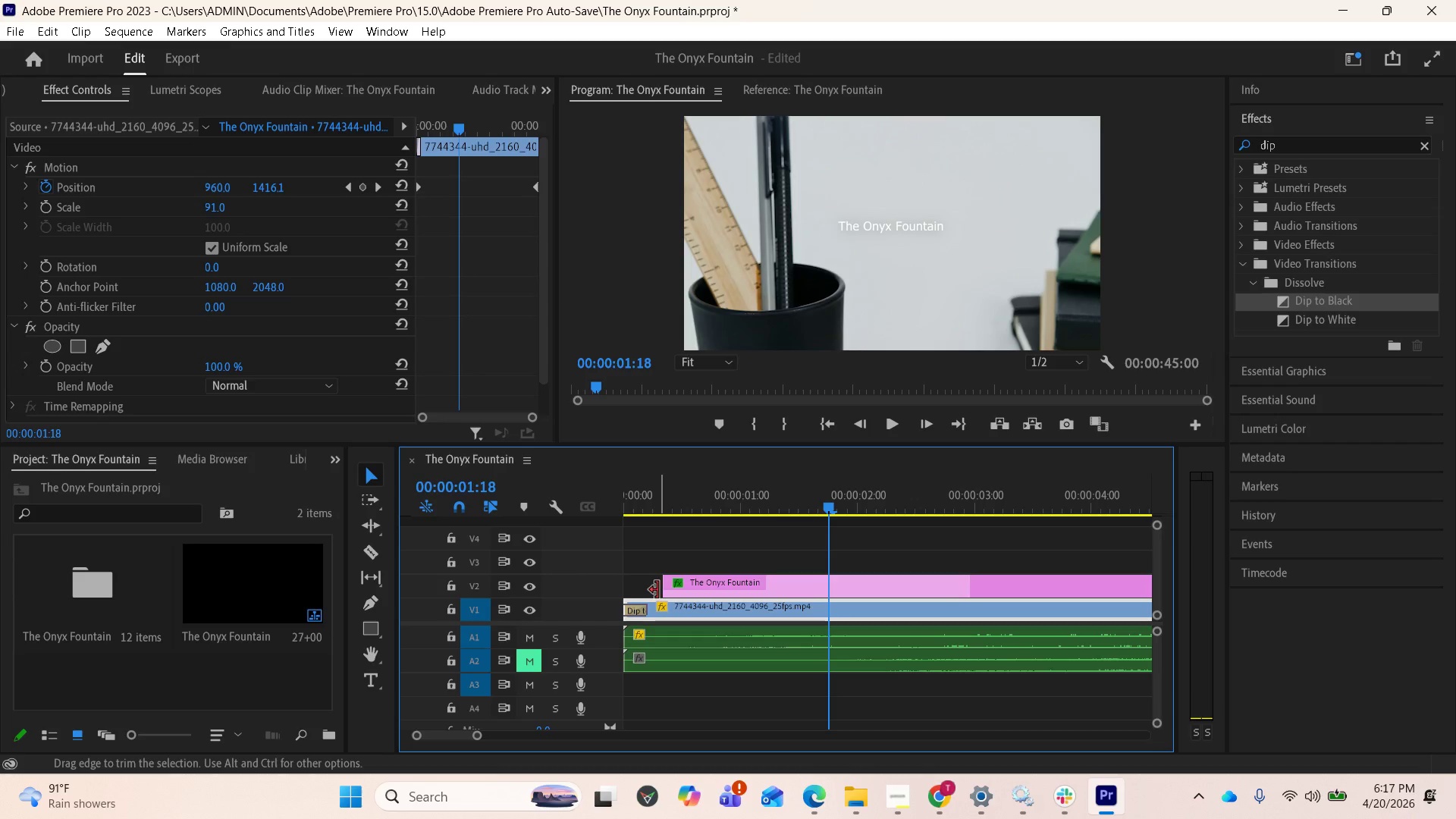 
scroll: coordinate [657, 590], scroll_direction: up, amount: 1.0
 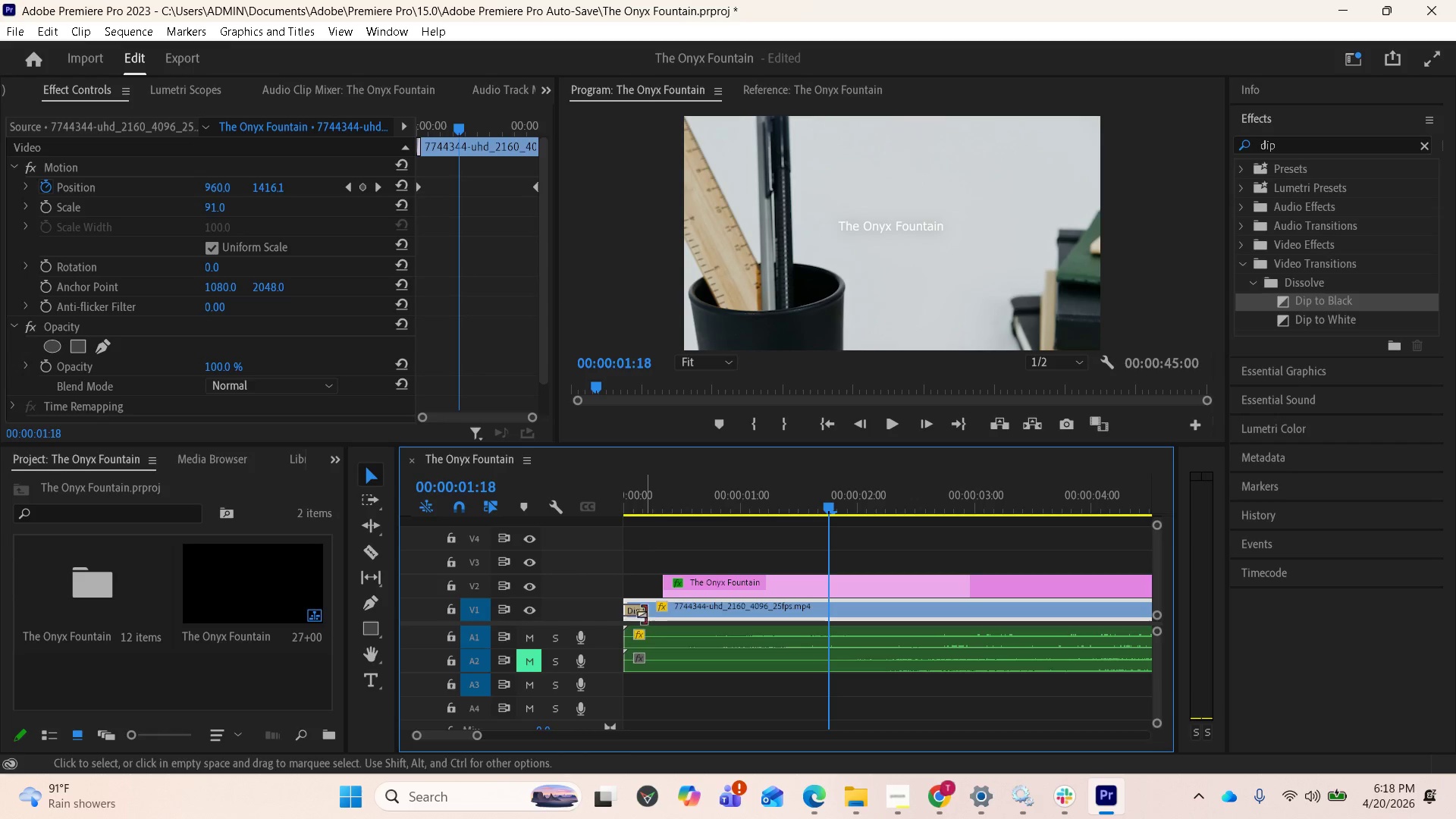 
left_click_drag(start_coordinate=[644, 610], to_coordinate=[636, 607])
 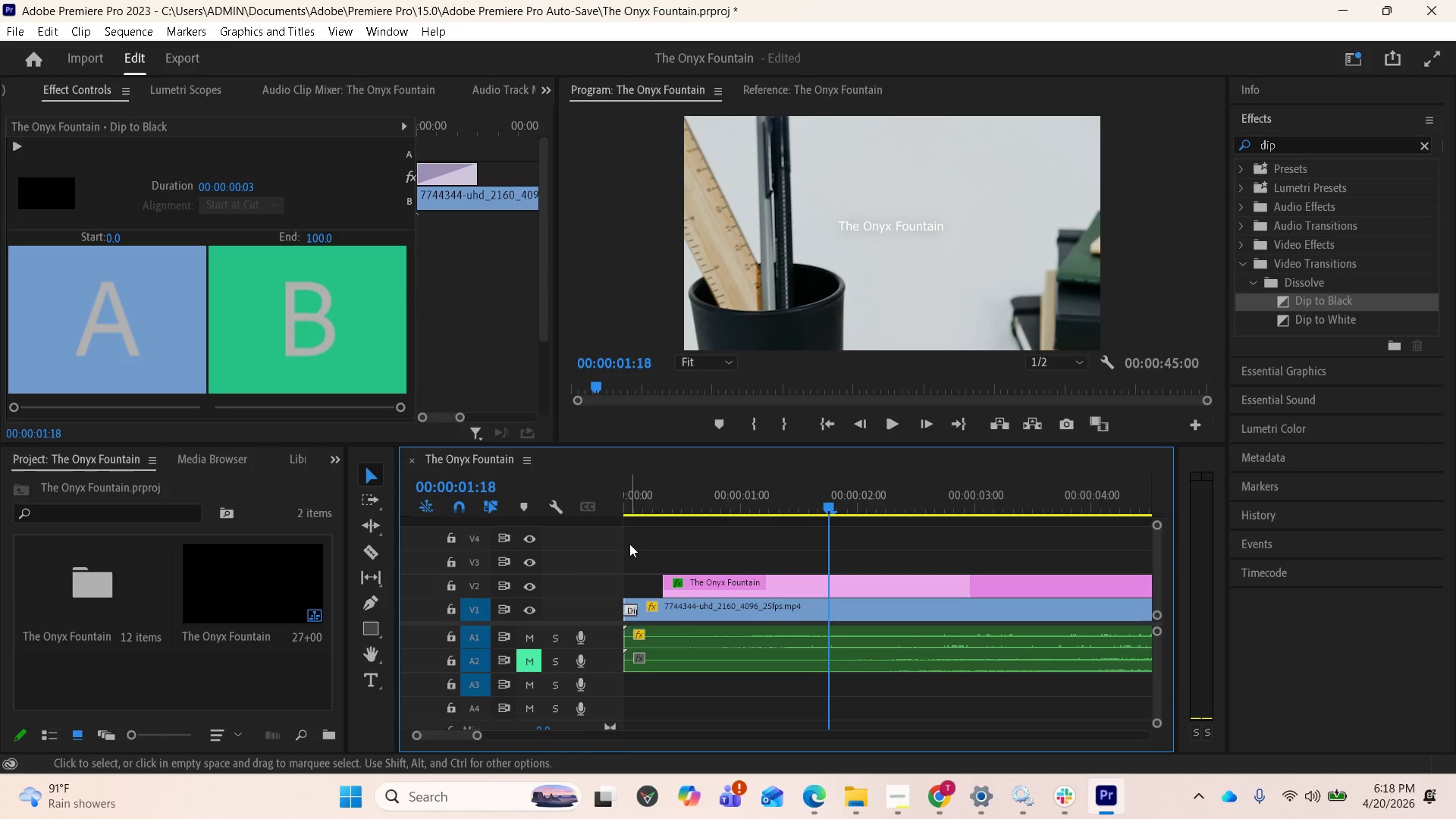 
scroll: coordinate [652, 582], scroll_direction: up, amount: 3.0
 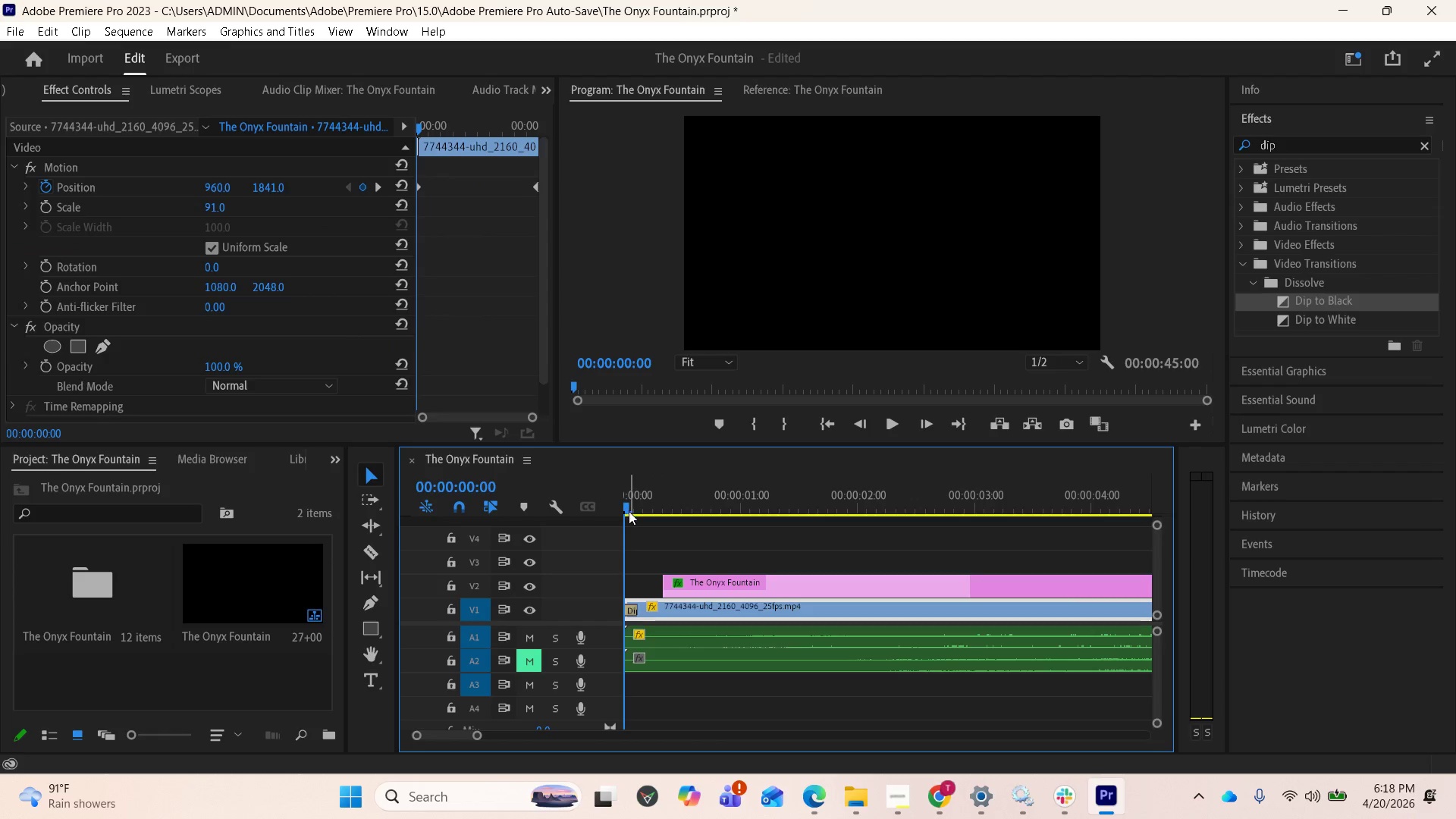 
key(Space)
 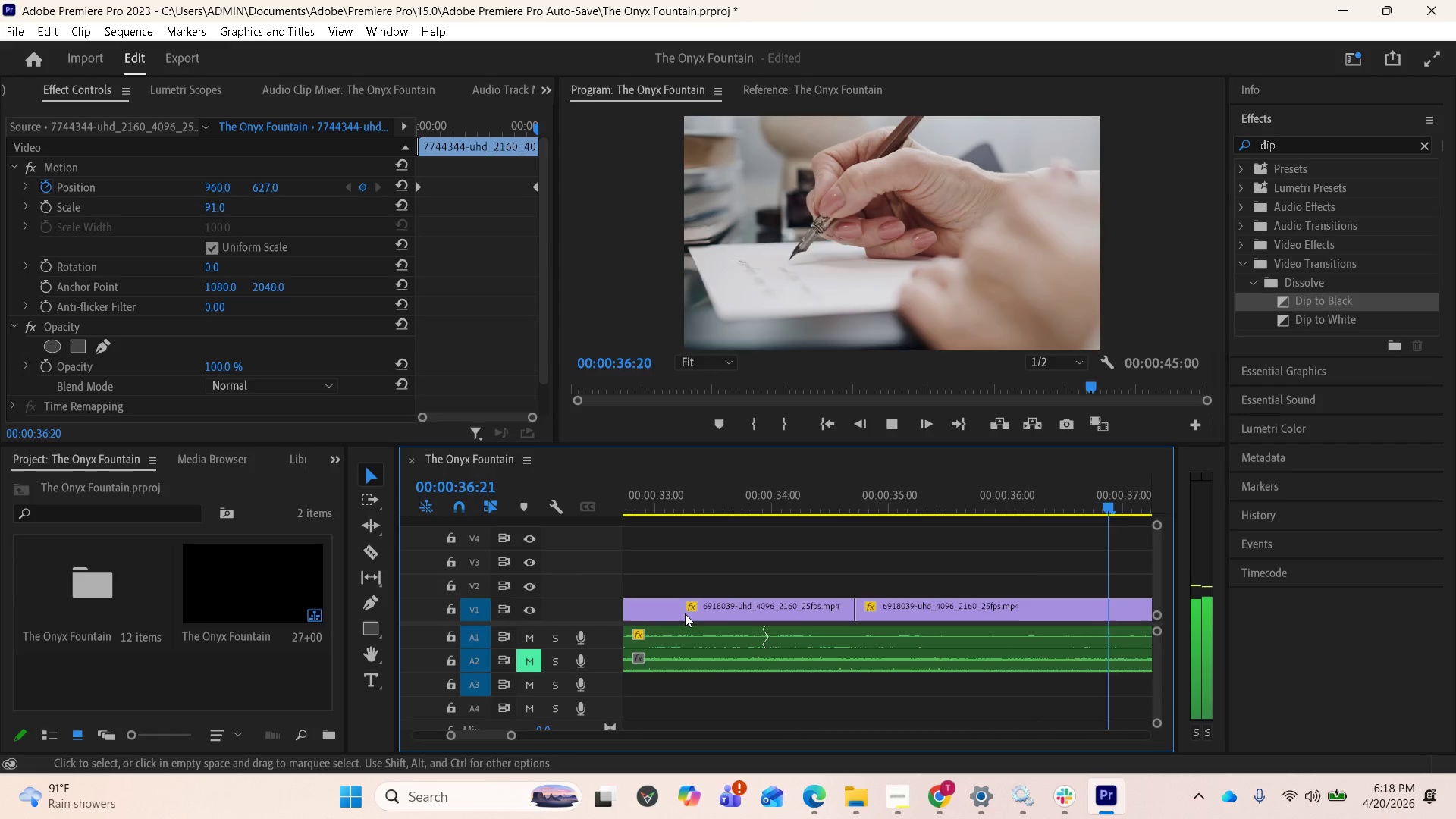 
wait(42.05)
 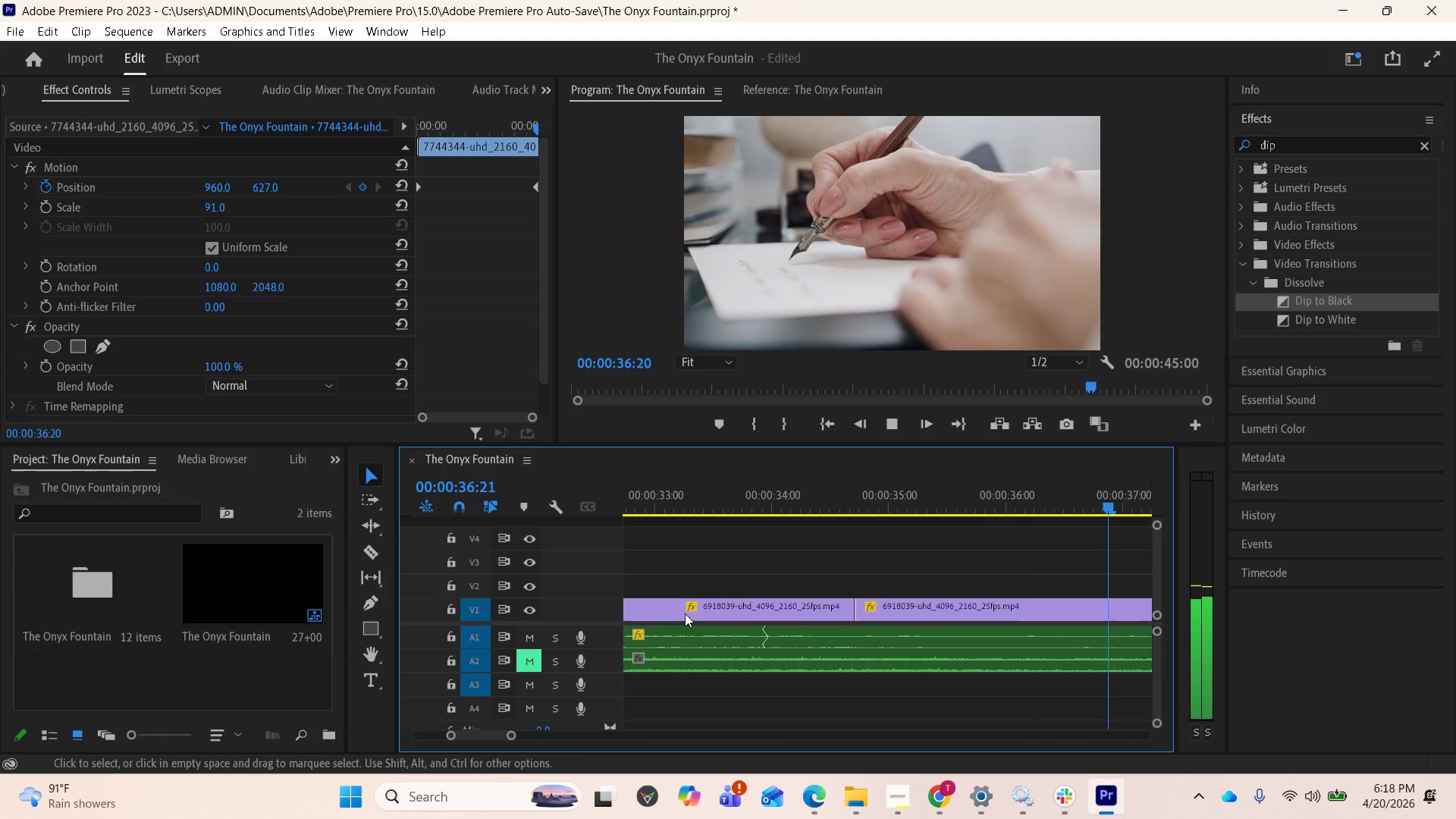 
key(Space)